 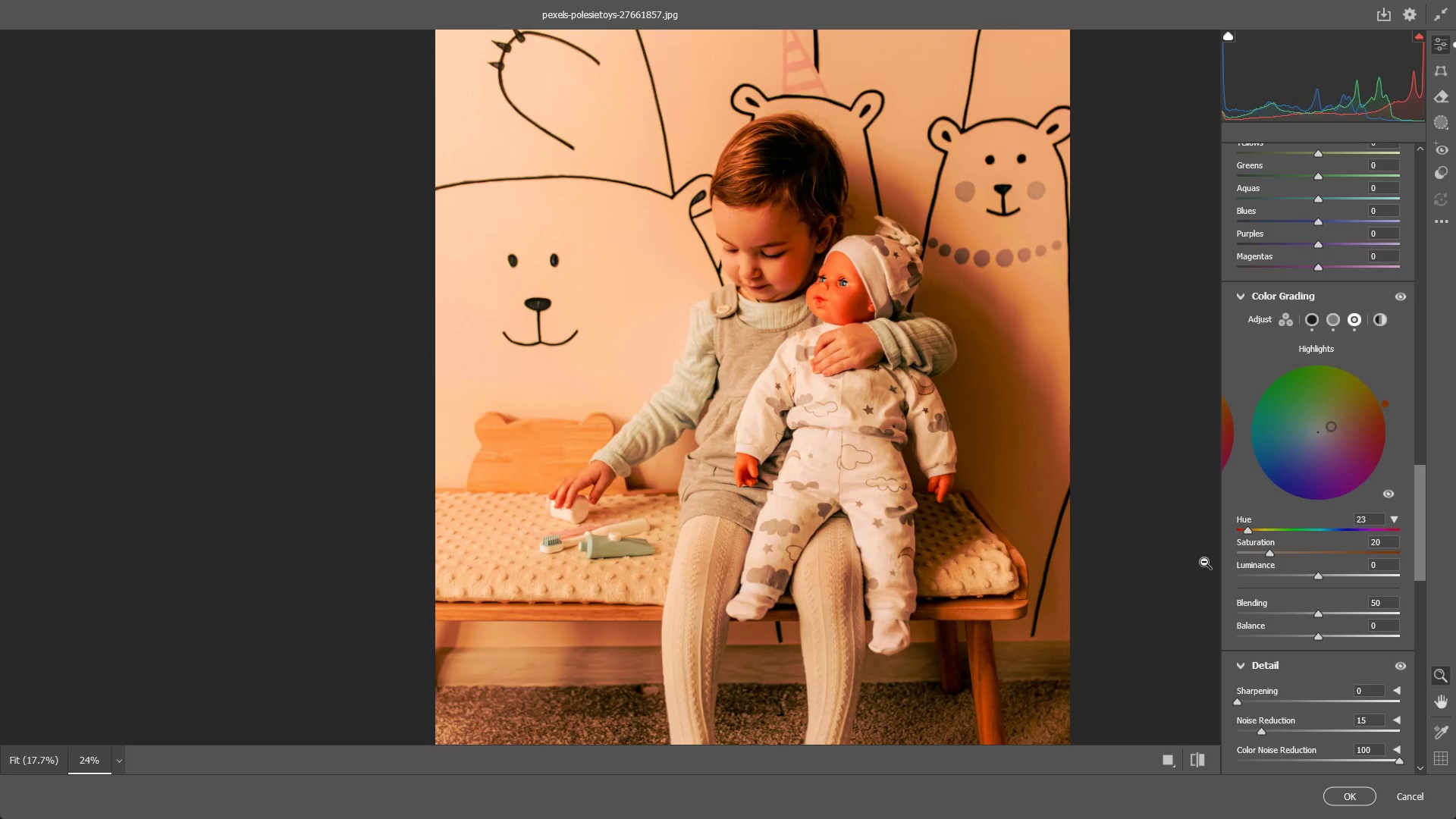 
left_click_drag(start_coordinate=[1269, 551], to_coordinate=[1251, 552])
 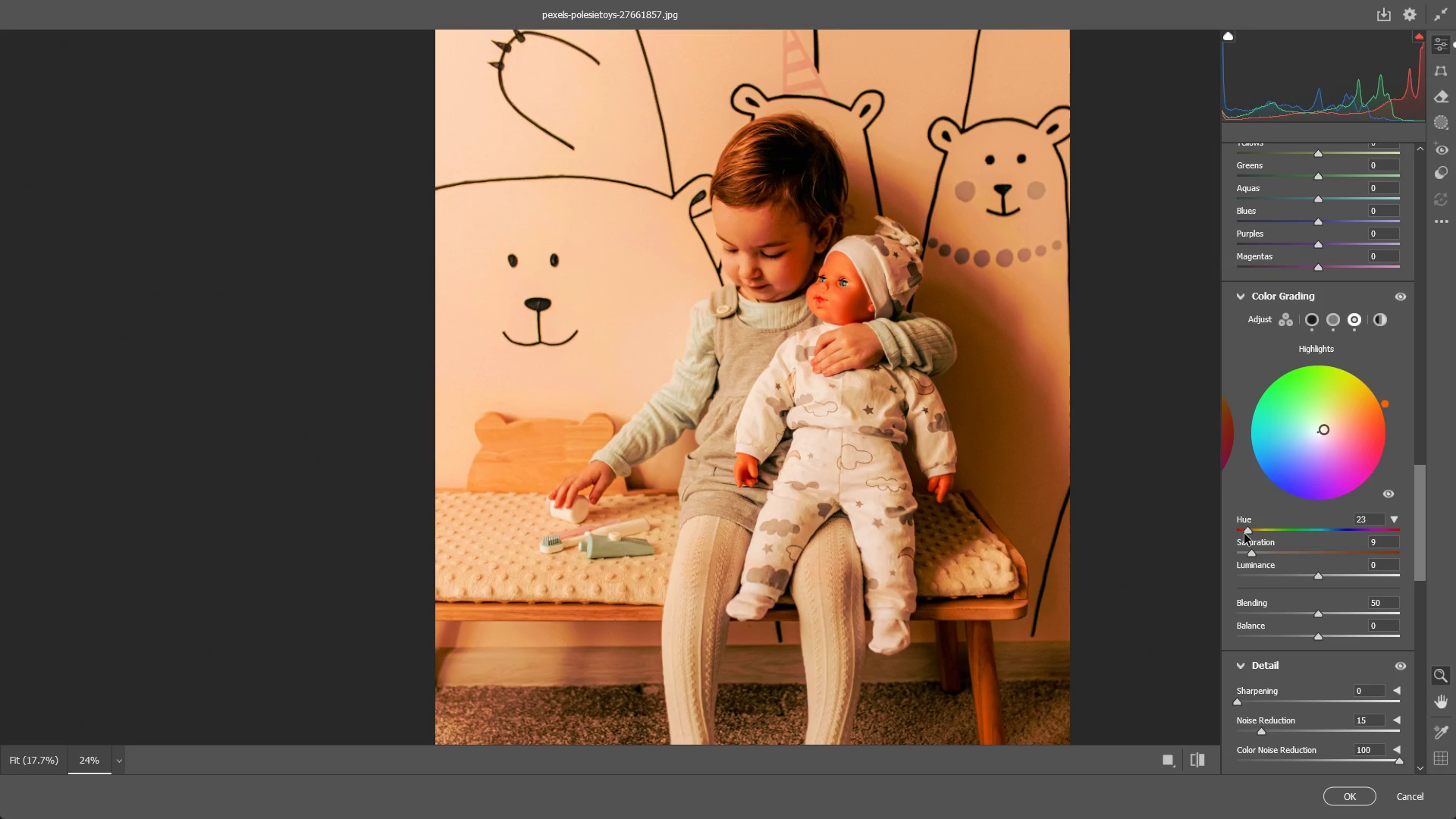 
left_click_drag(start_coordinate=[1244, 532], to_coordinate=[1227, 525])
 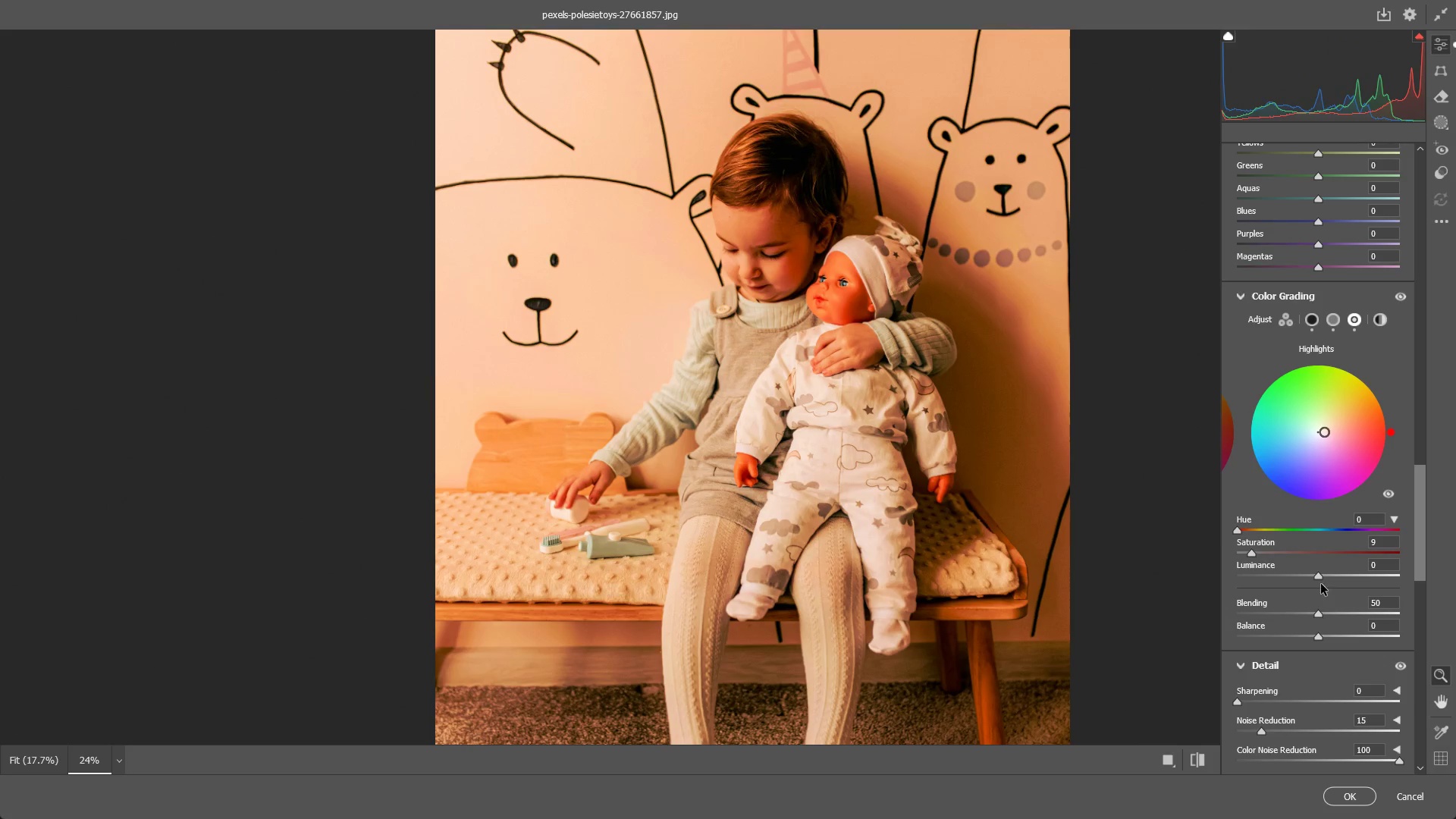 
left_click_drag(start_coordinate=[1315, 573], to_coordinate=[1315, 558])
 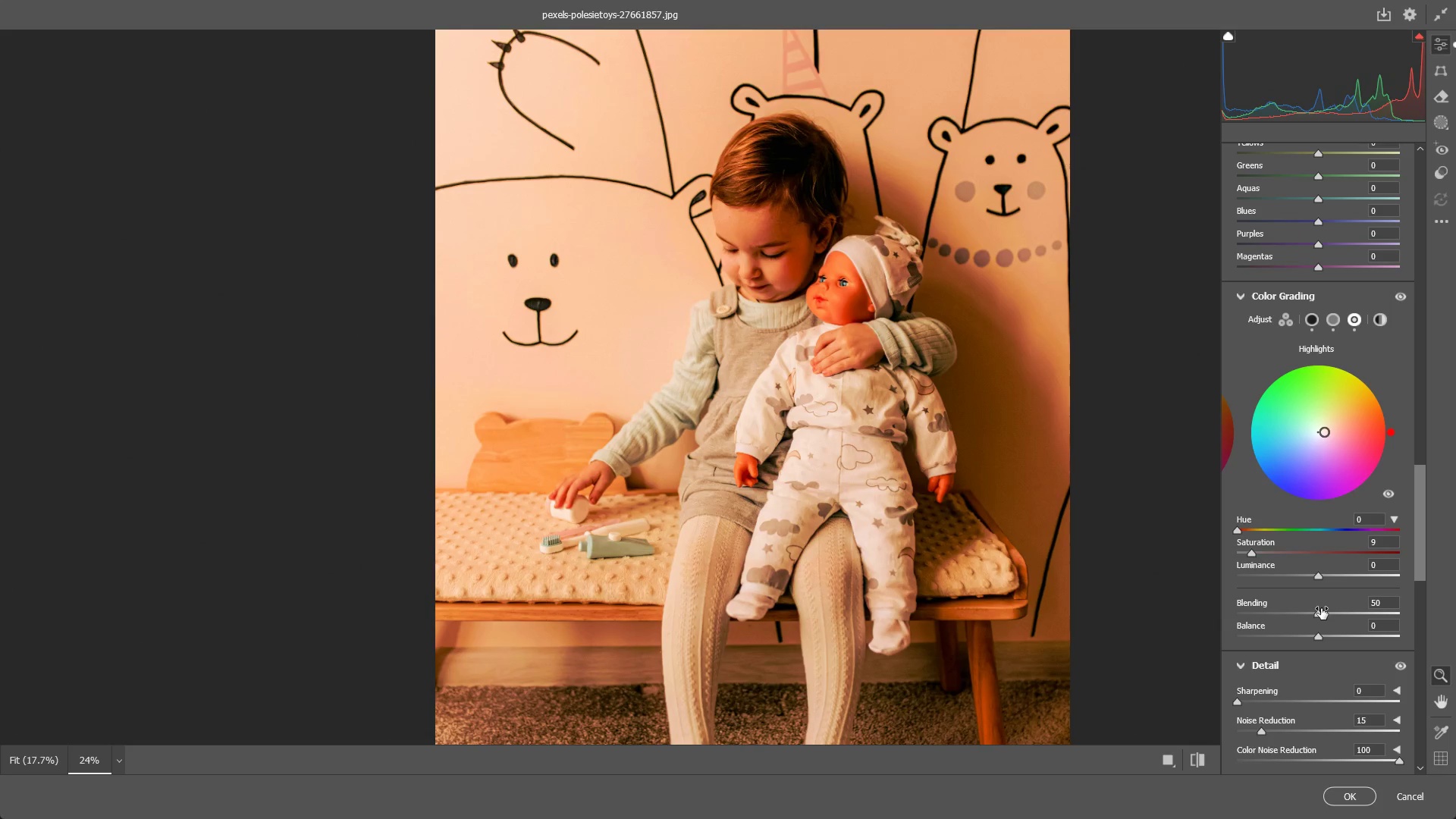 
left_click_drag(start_coordinate=[1321, 609], to_coordinate=[1289, 613])
 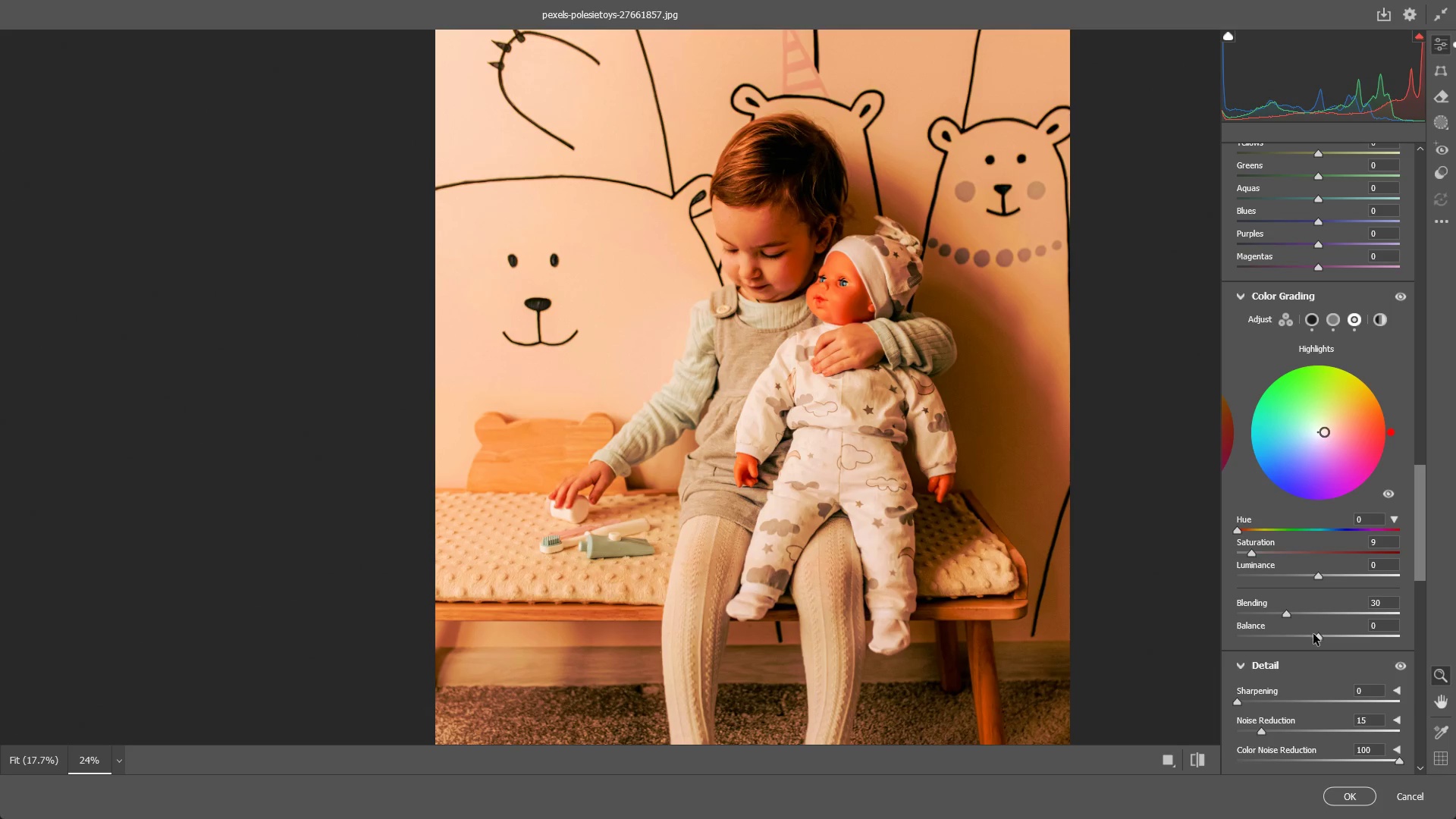 
key(Control+ControlLeft)
 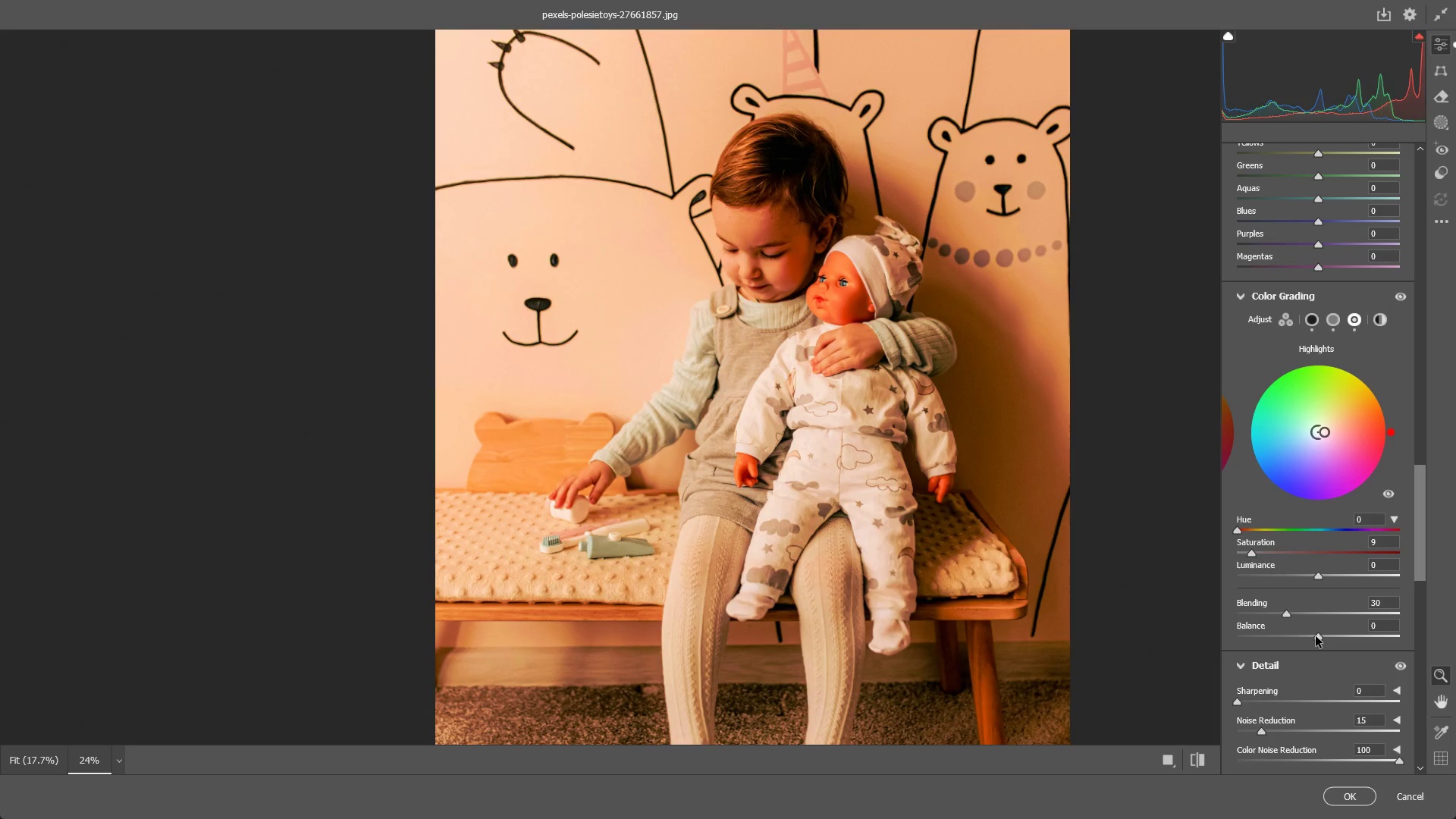 
key(Control+Z)
 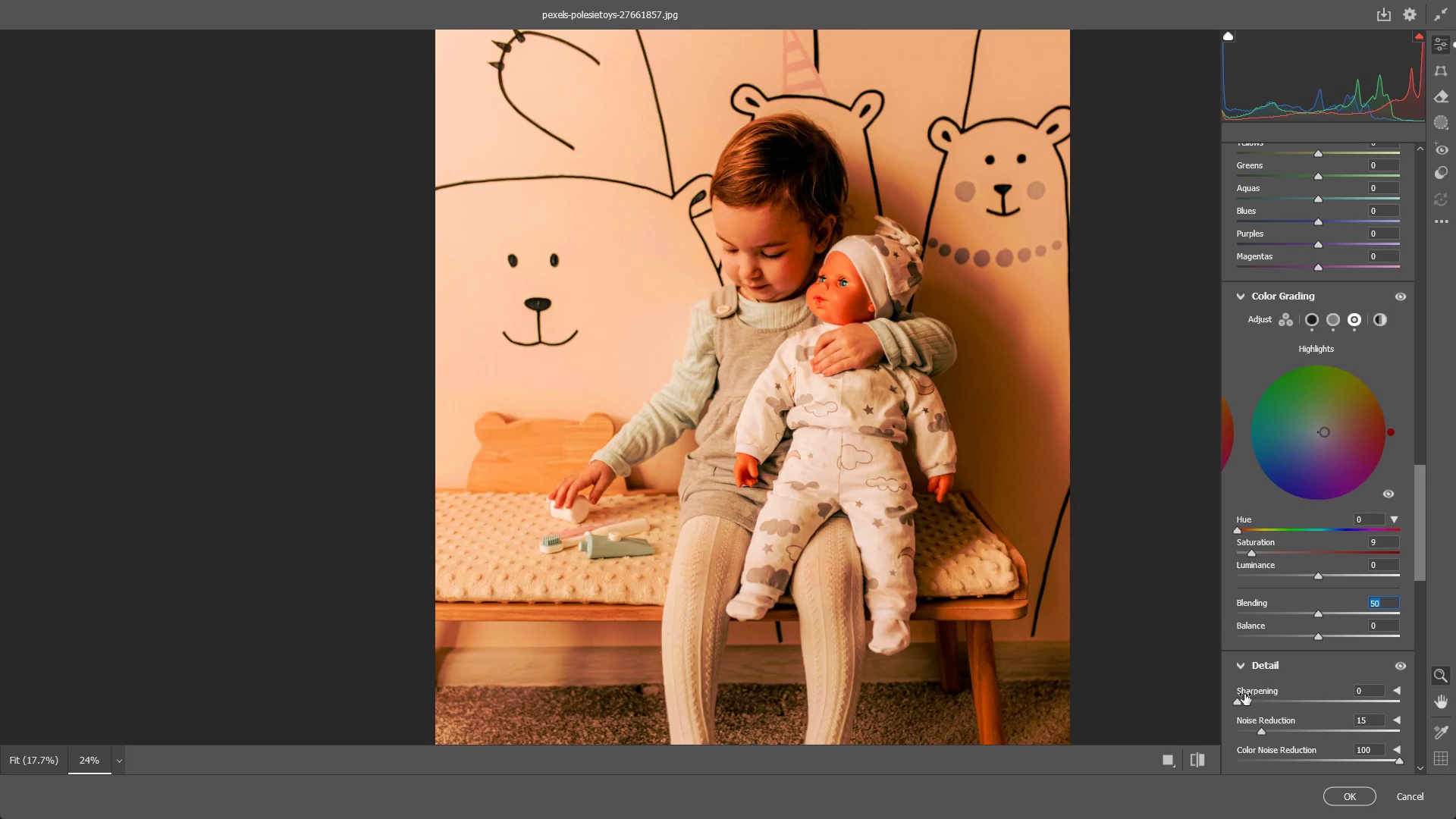 
left_click_drag(start_coordinate=[1240, 700], to_coordinate=[1248, 700])
 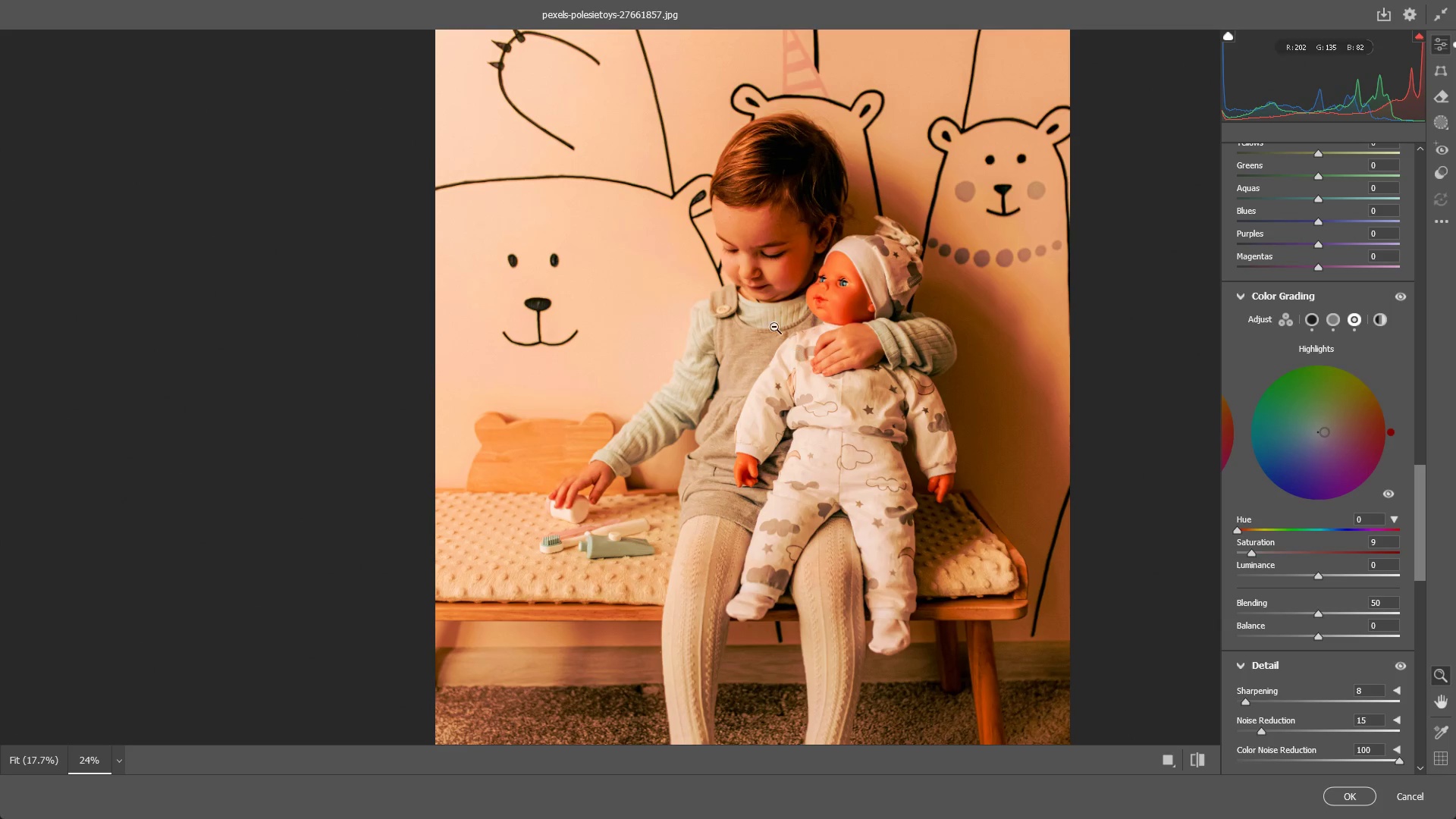 
left_click_drag(start_coordinate=[777, 313], to_coordinate=[1028, 319])
 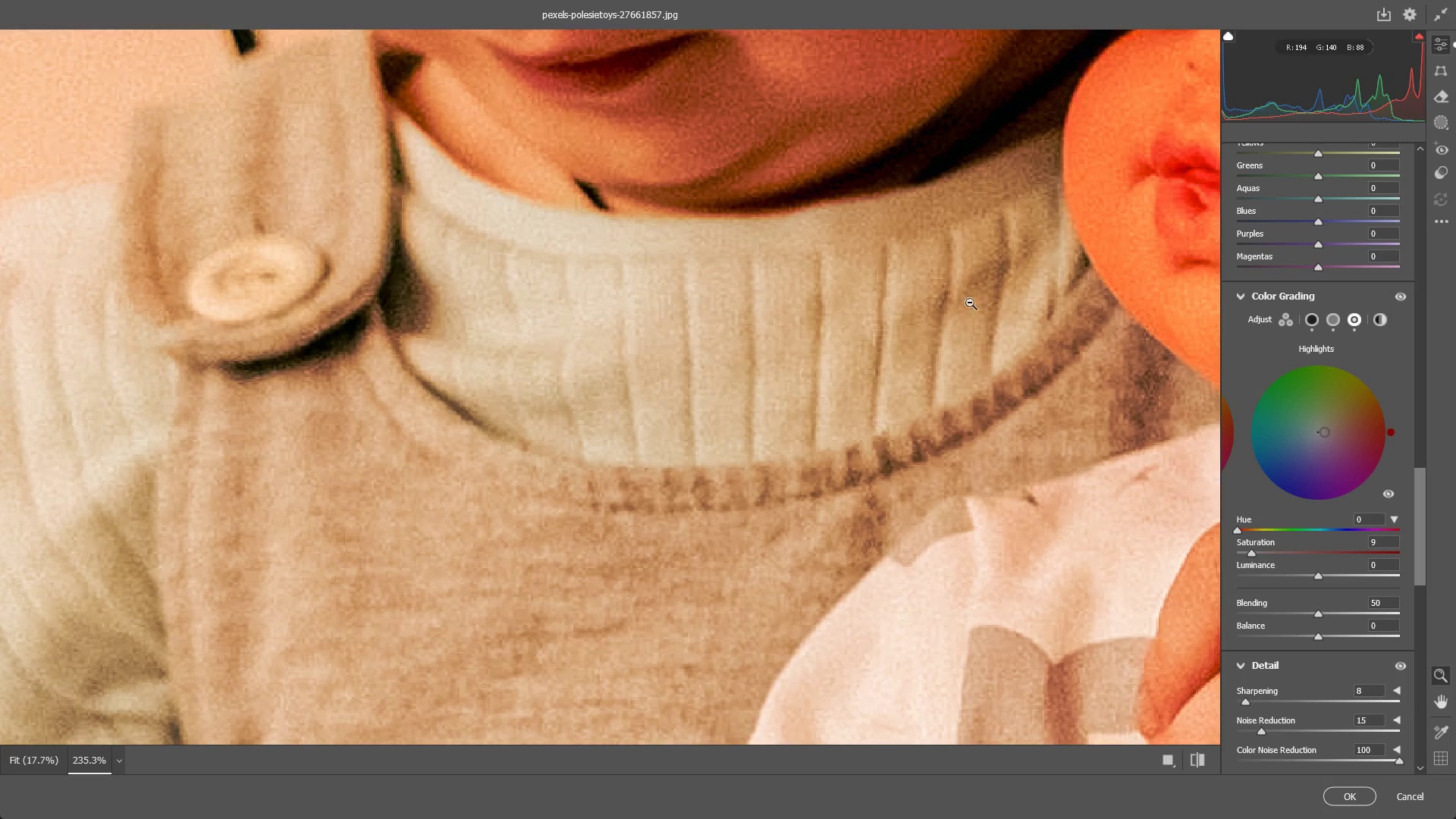 
hold_key(key=Space, duration=0.38)
 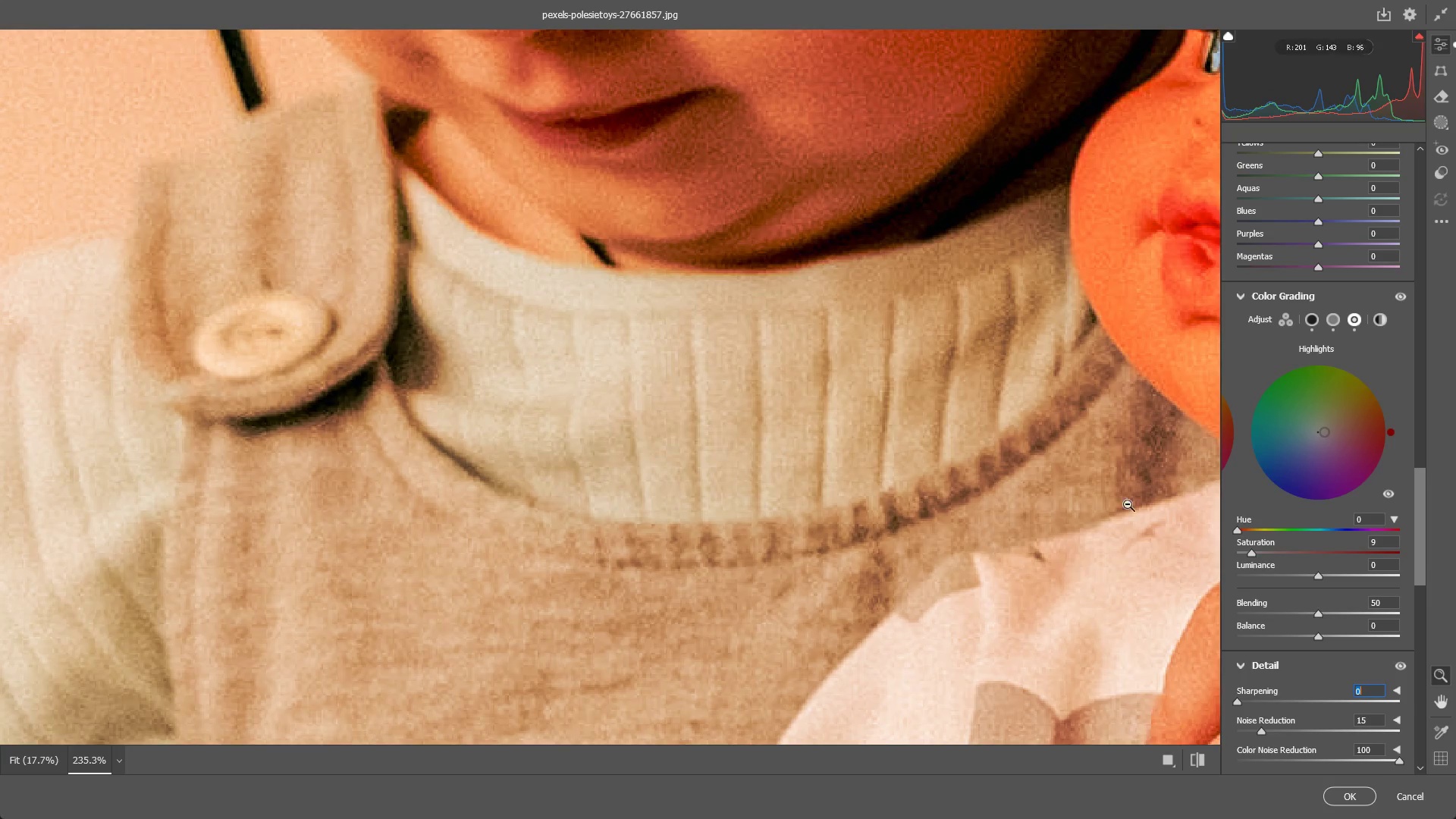 
left_click_drag(start_coordinate=[952, 289], to_coordinate=[959, 345])
 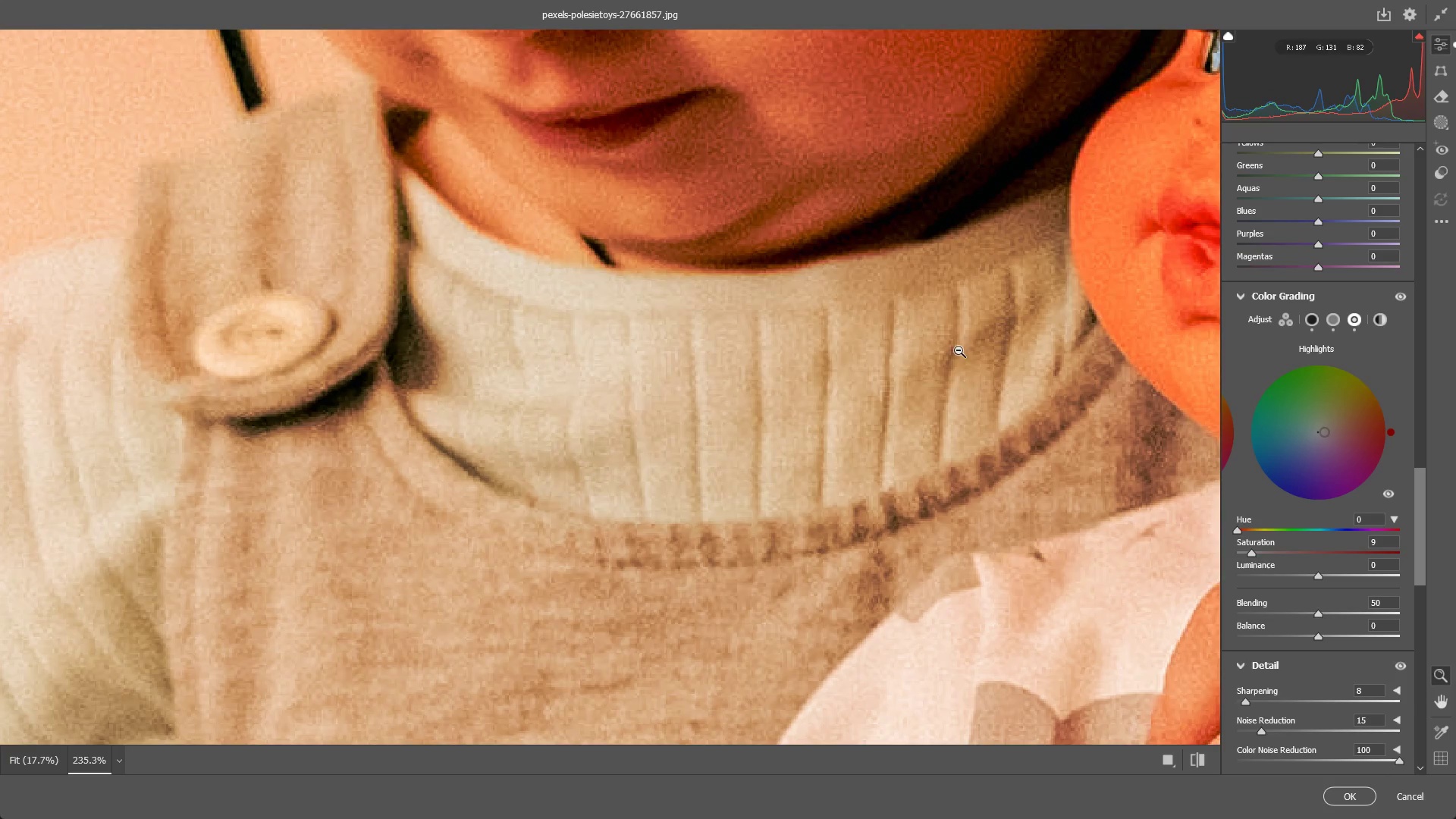 
key(Control+ControlLeft)
 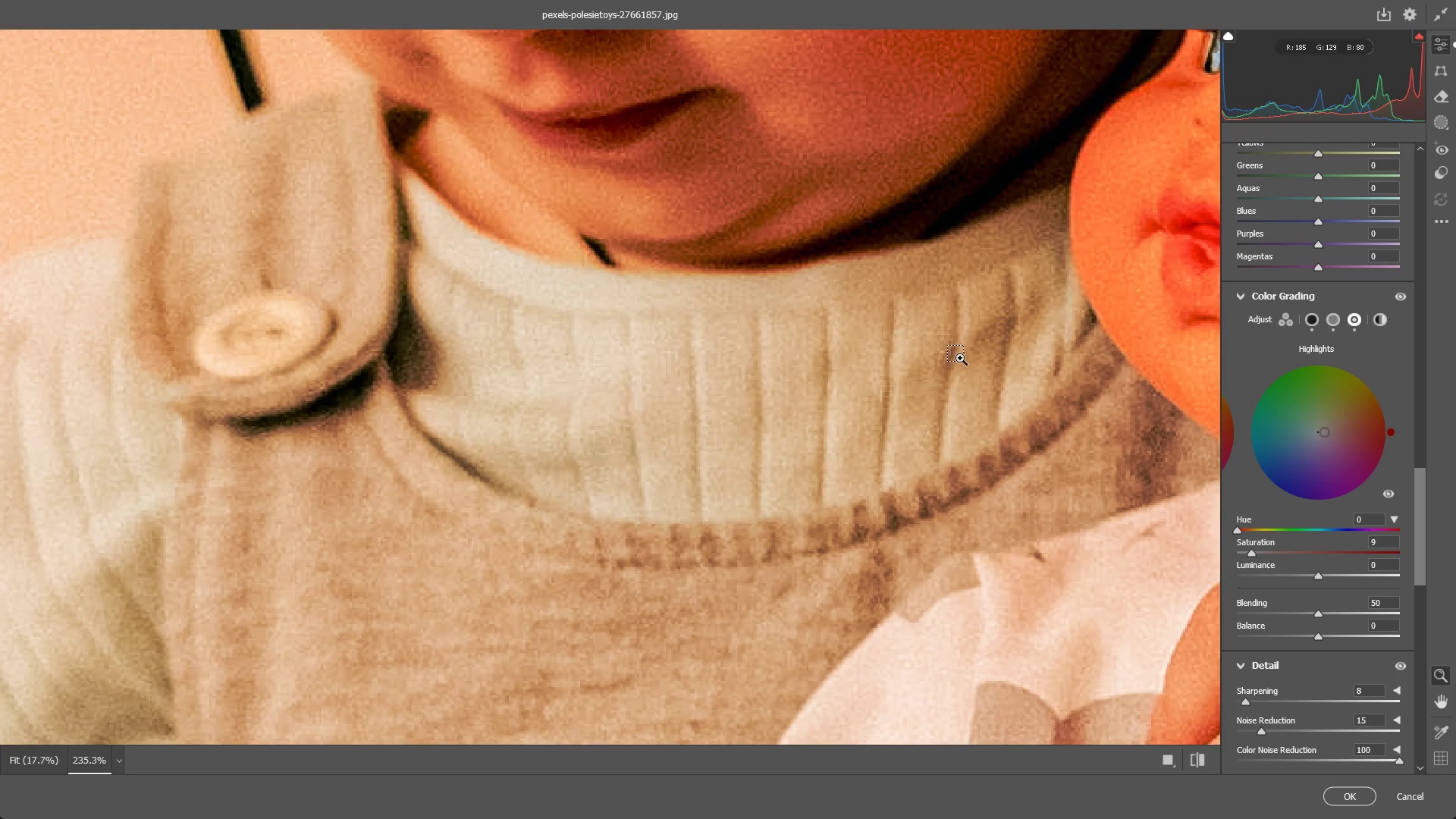 
key(Control+Z)
 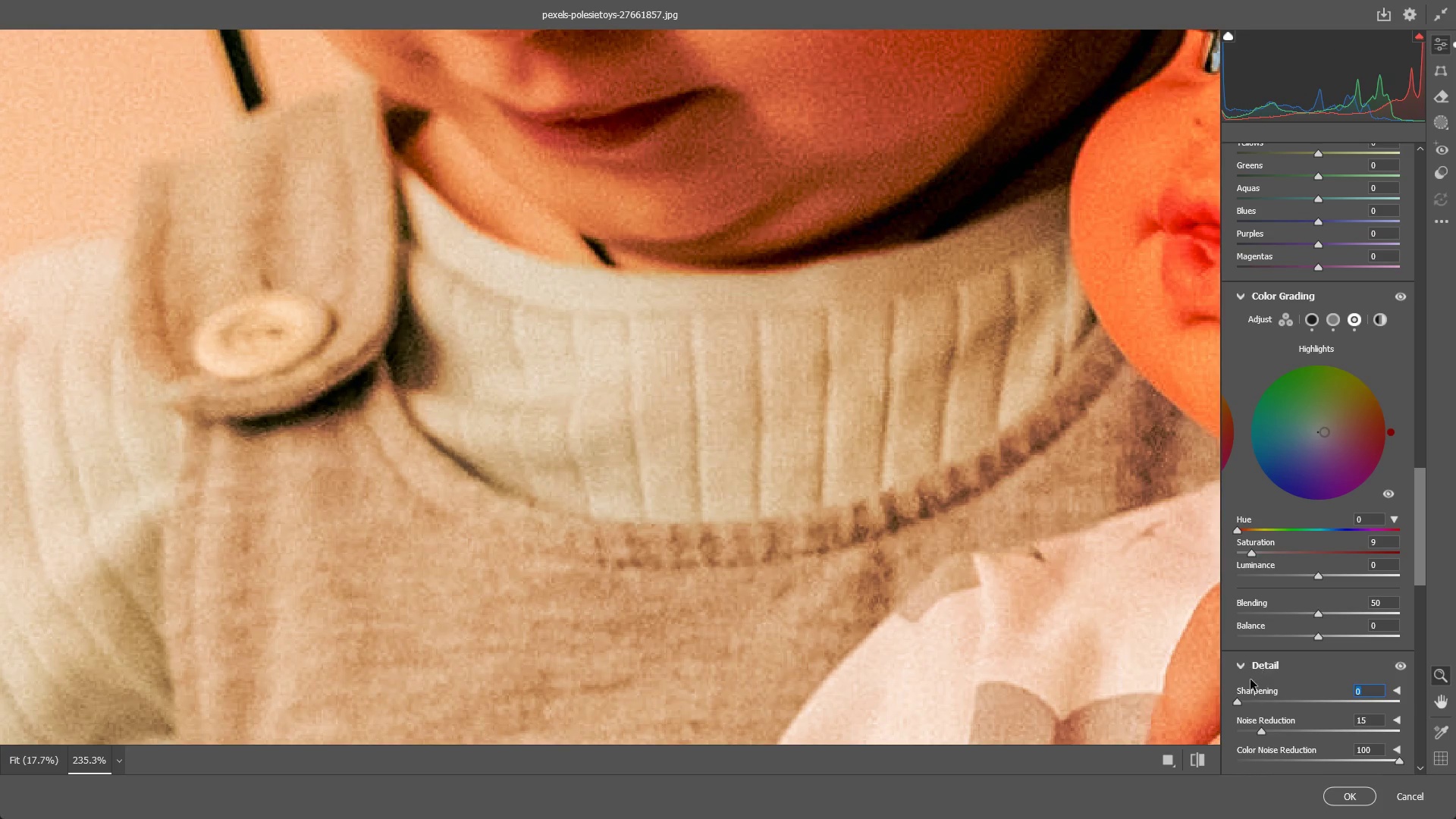 
left_click_drag(start_coordinate=[1241, 702], to_coordinate=[1204, 710])
 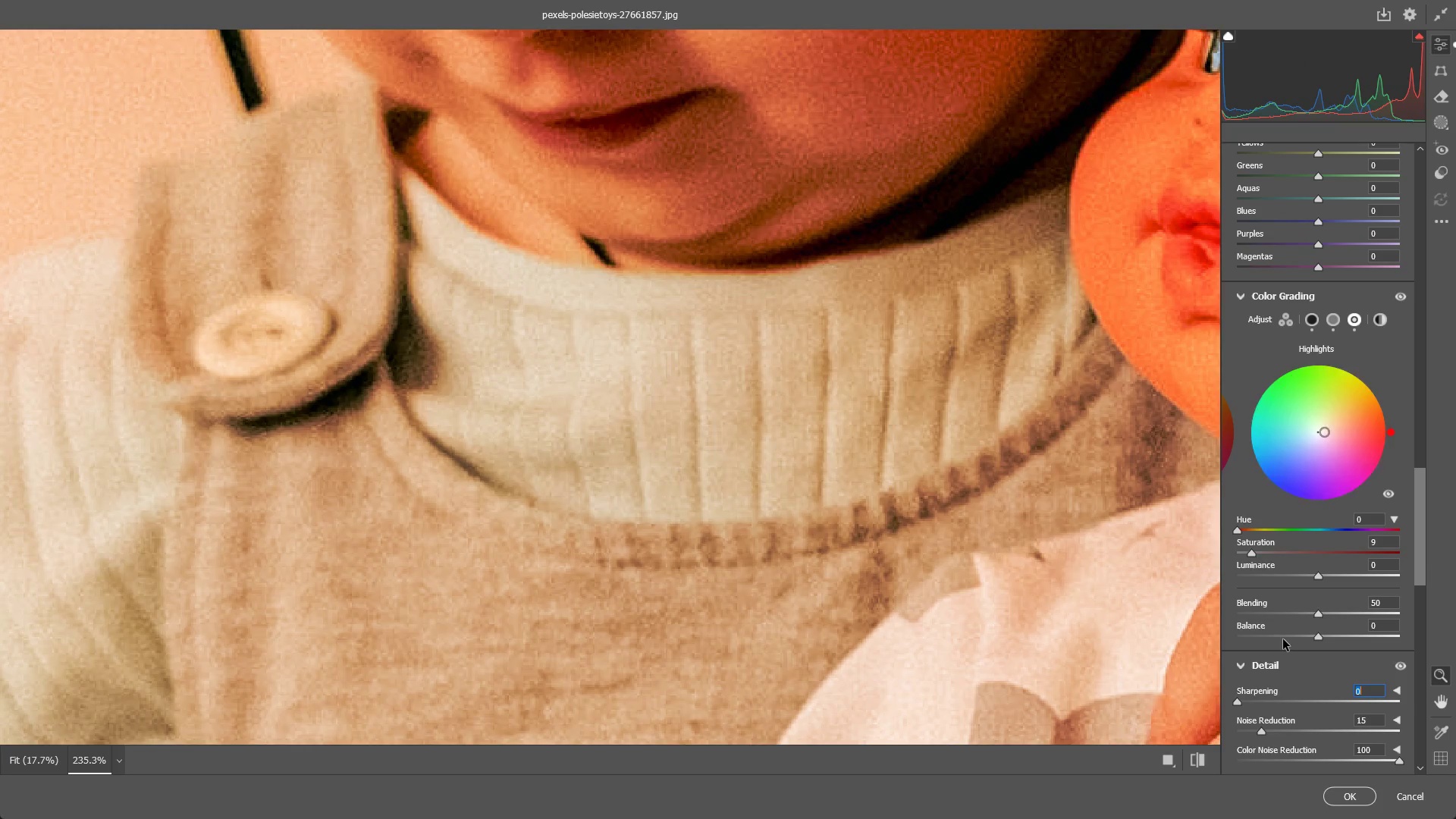 
scroll: coordinate [1283, 639], scroll_direction: down, amount: 1.0
 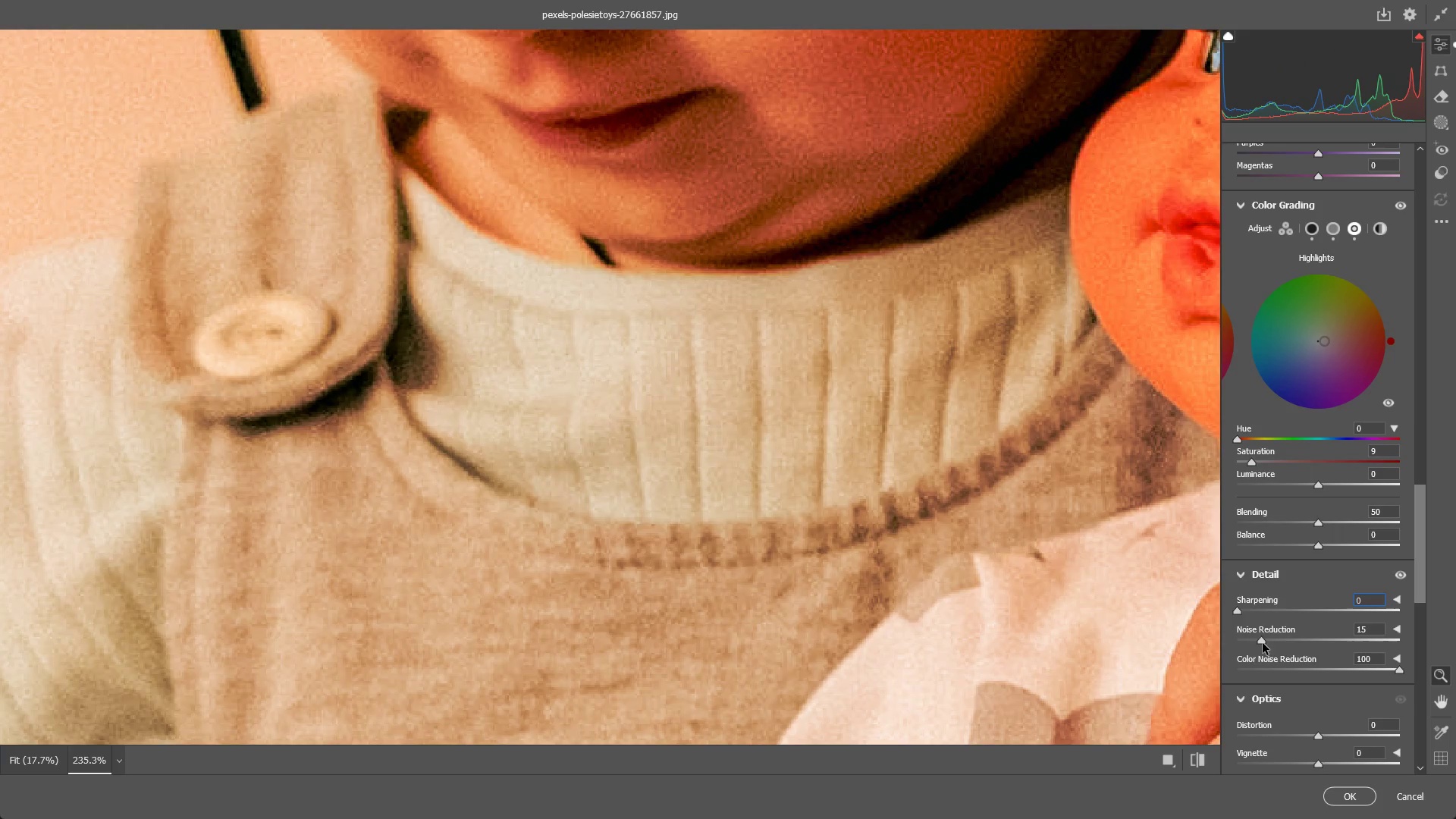 
left_click_drag(start_coordinate=[1268, 636], to_coordinate=[1256, 631])
 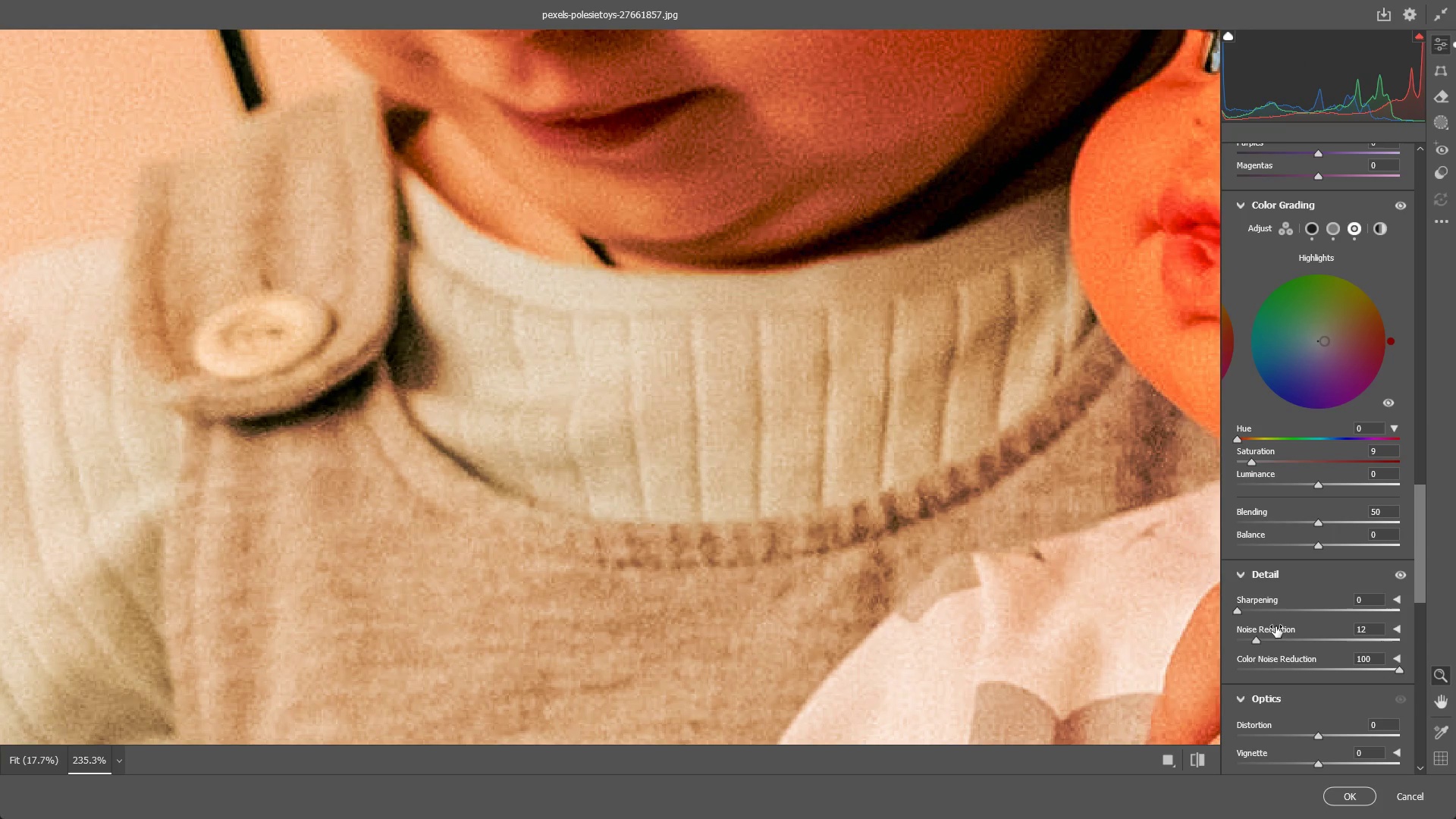 
left_click_drag(start_coordinate=[781, 388], to_coordinate=[526, 380])
 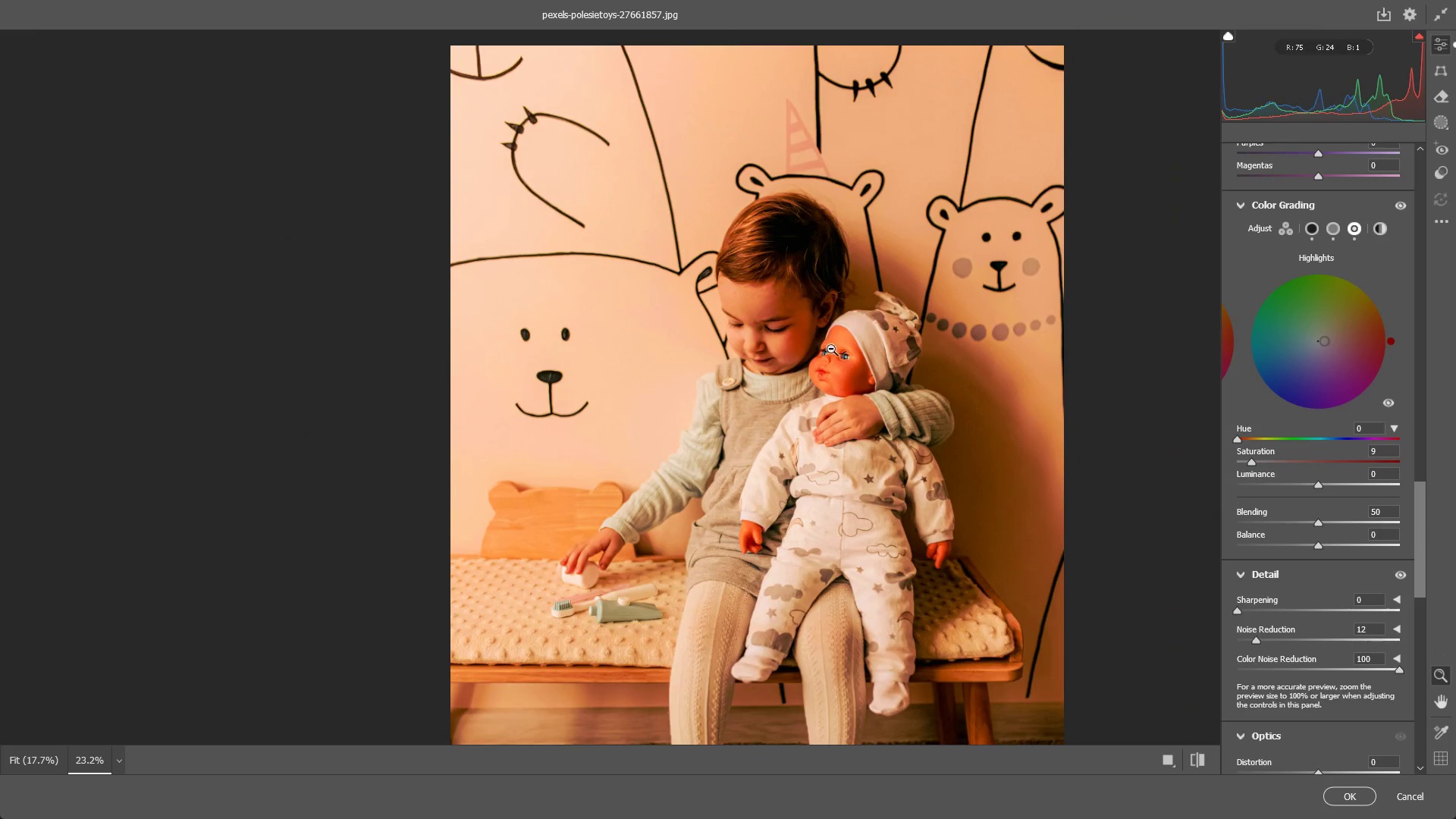 
left_click_drag(start_coordinate=[852, 362], to_coordinate=[786, 362])
 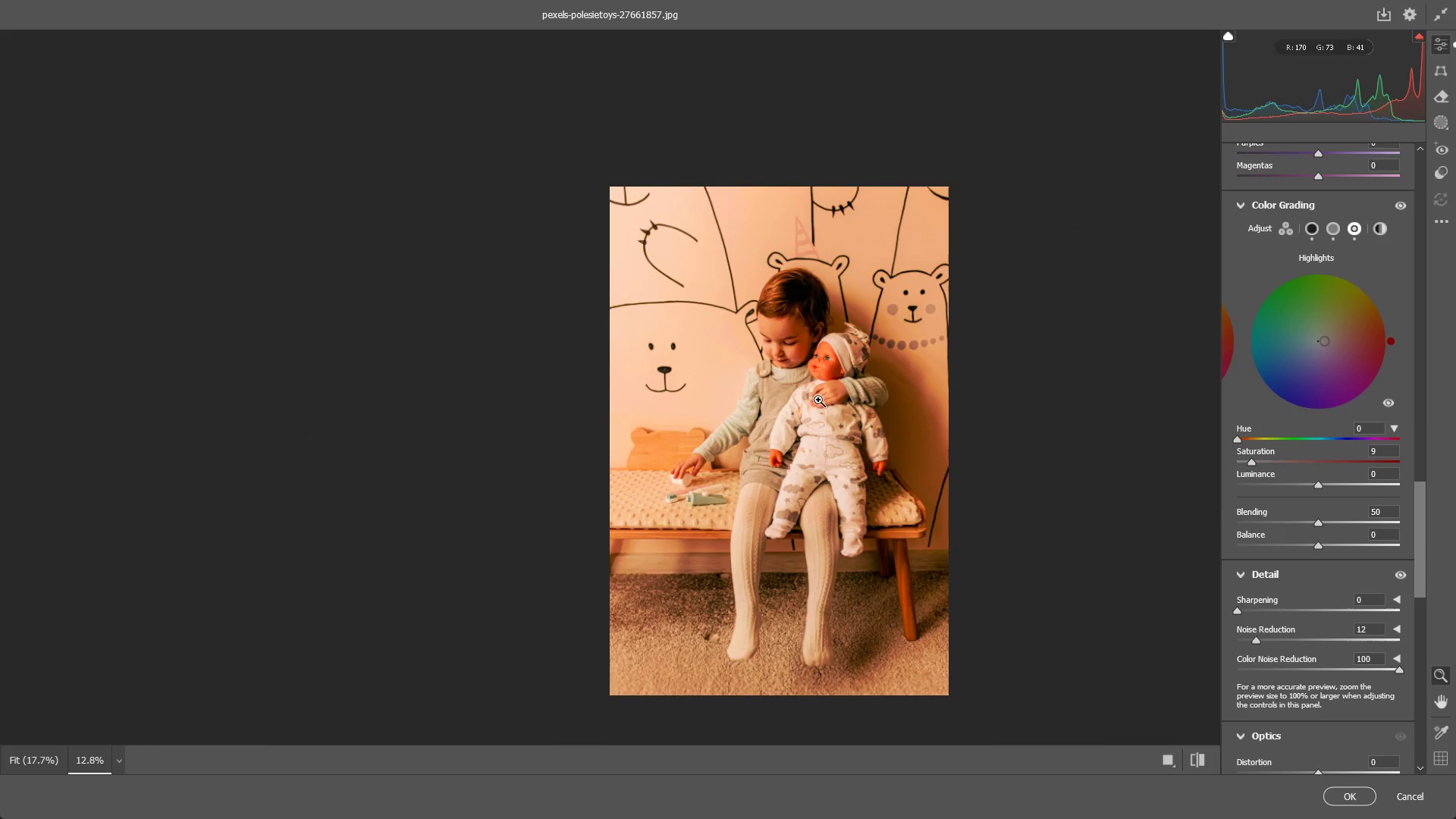 
hold_key(key=Space, duration=0.44)
 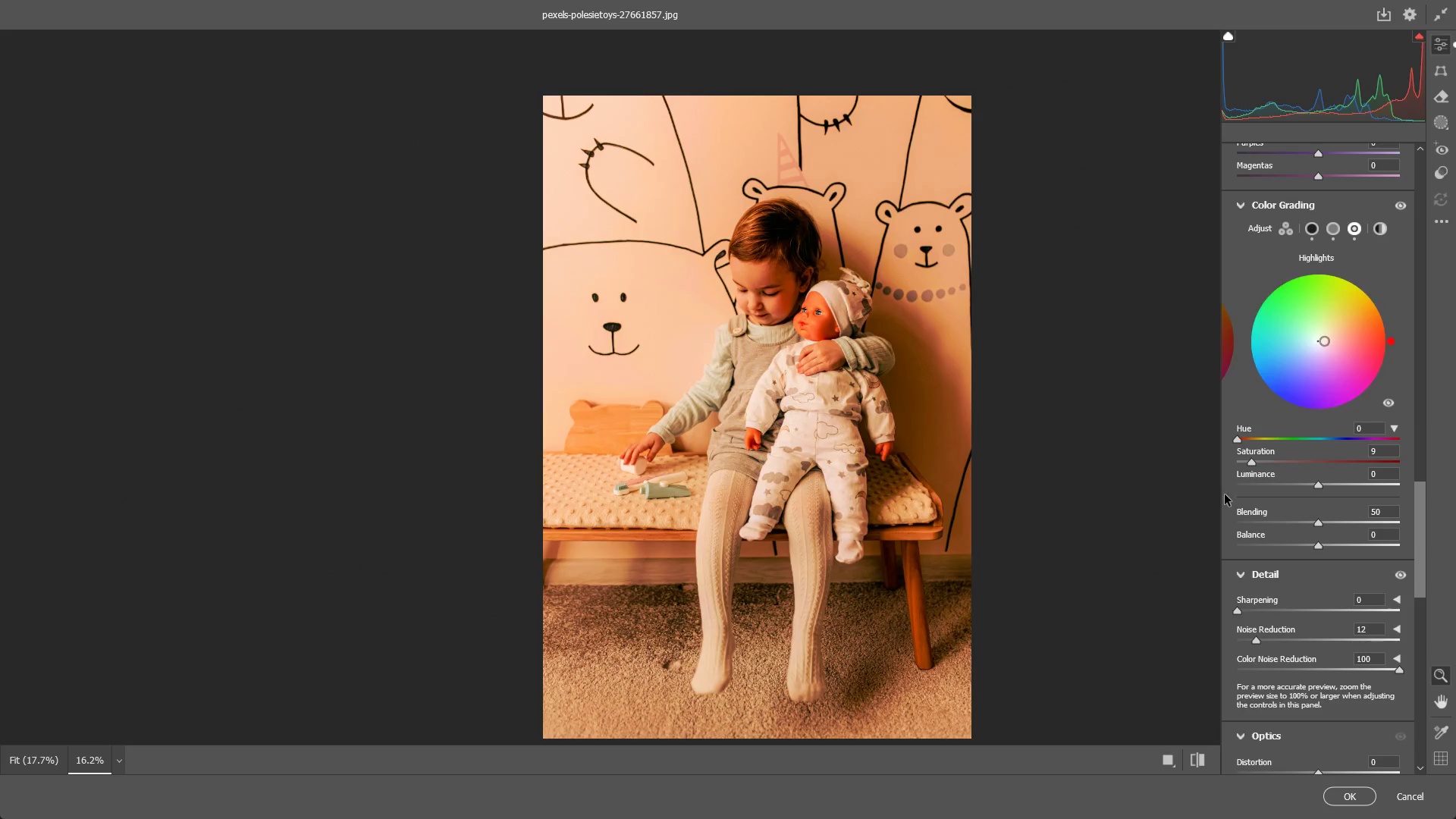 
left_click_drag(start_coordinate=[811, 429], to_coordinate=[798, 403])
 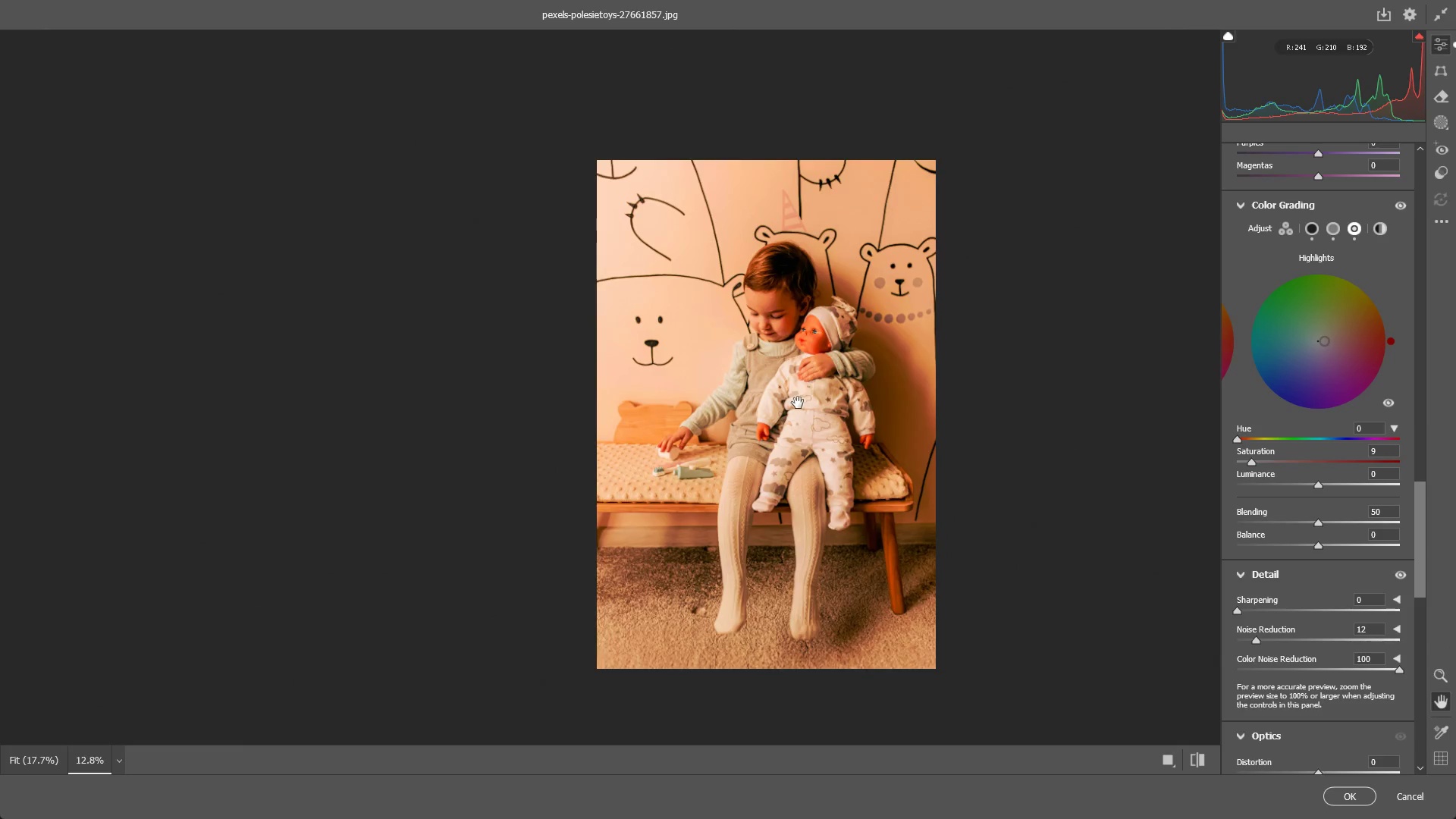 
left_click_drag(start_coordinate=[798, 403], to_coordinate=[824, 403])
 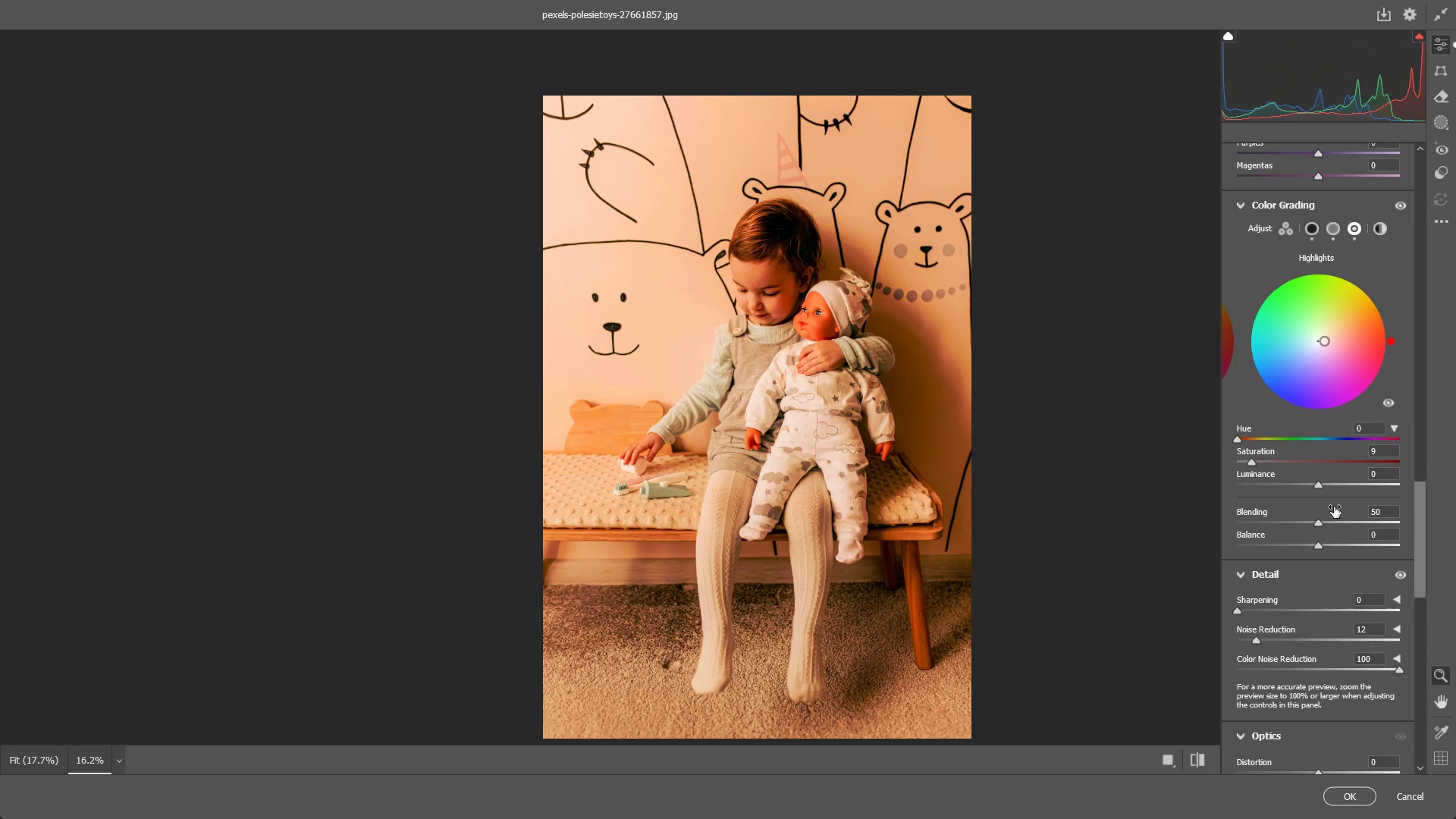 
scroll: coordinate [1329, 544], scroll_direction: down, amount: 16.0
 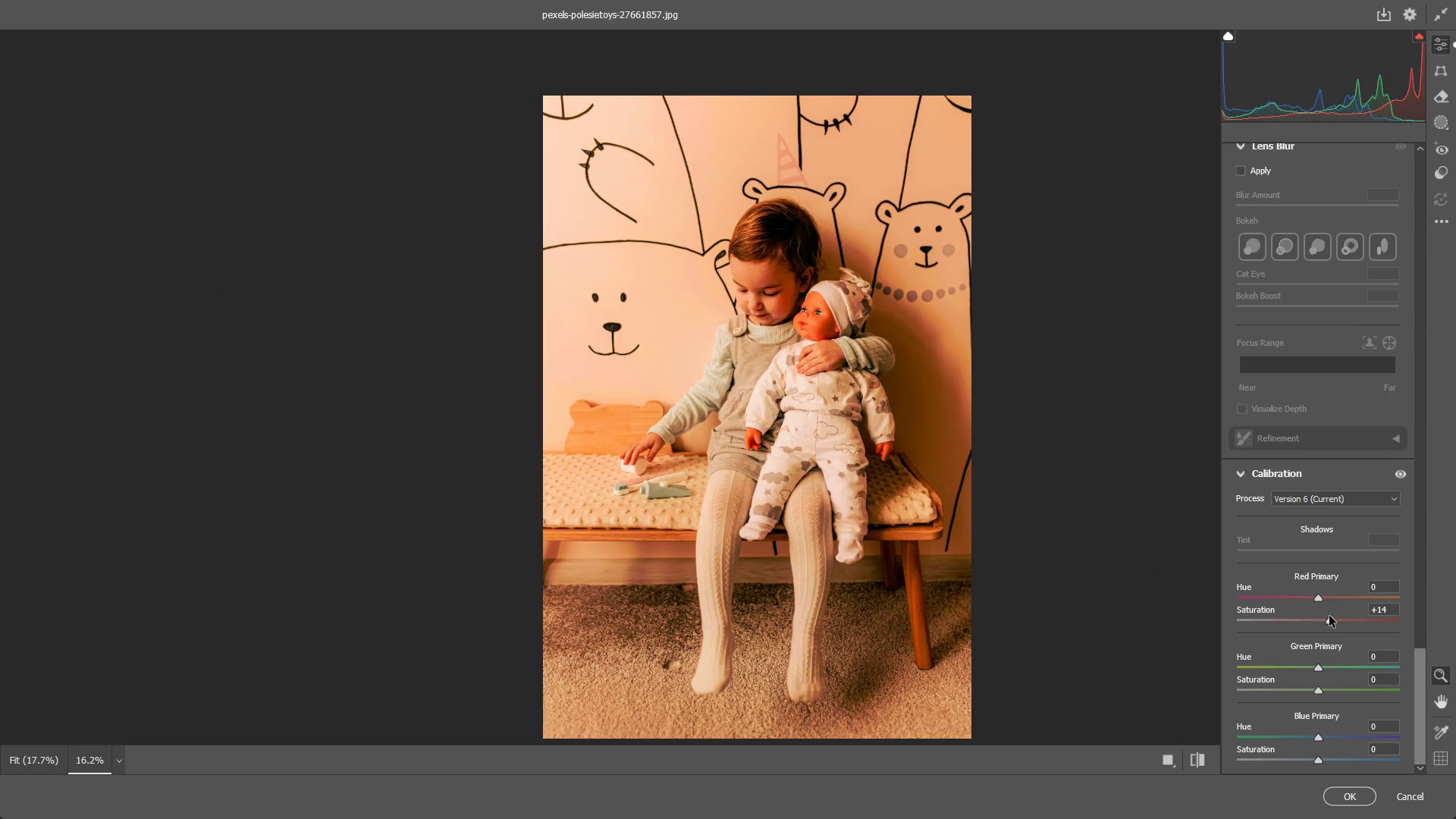 
left_click_drag(start_coordinate=[1329, 623], to_coordinate=[1275, 624])
 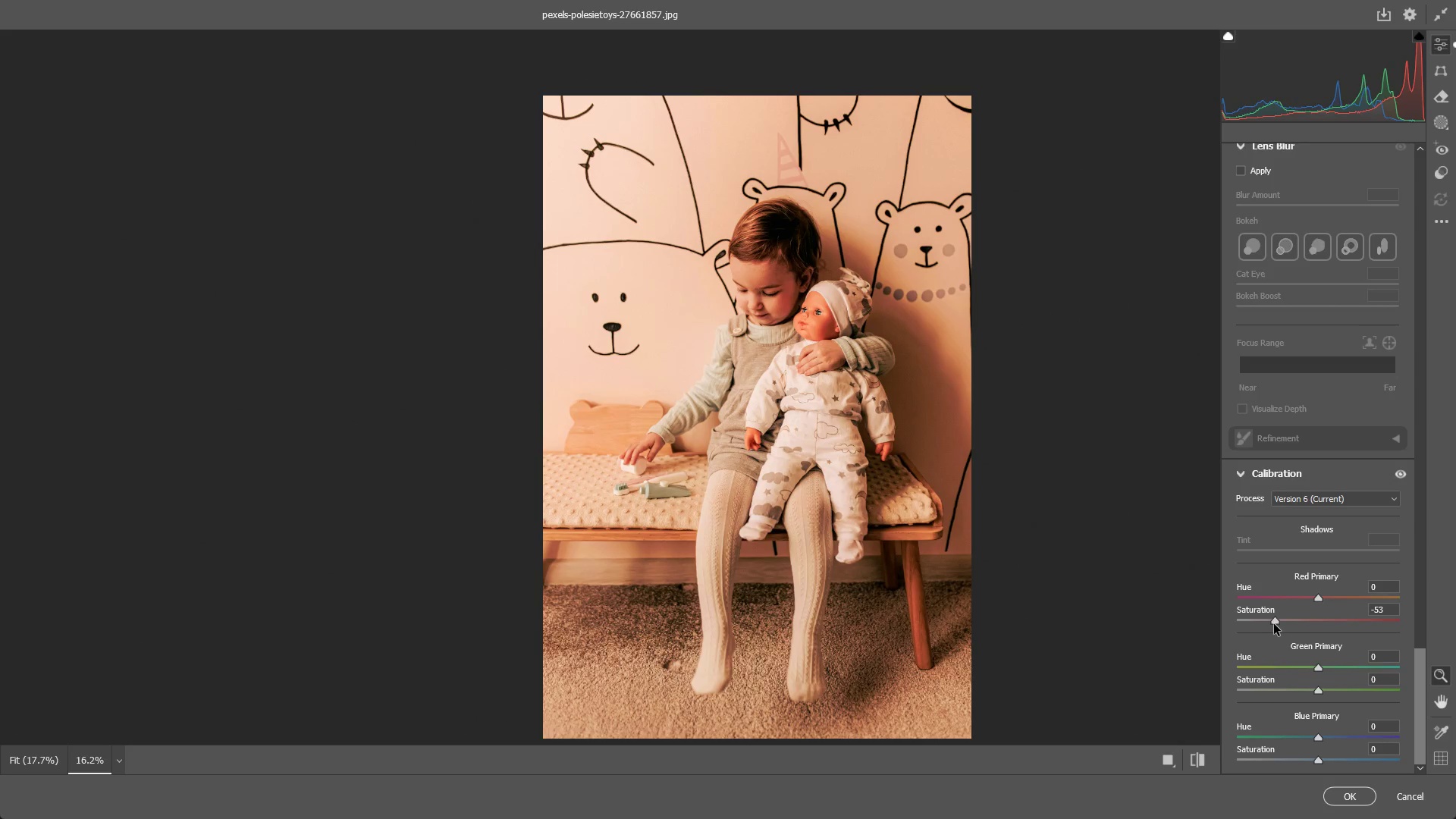 
key(Control+ControlLeft)
 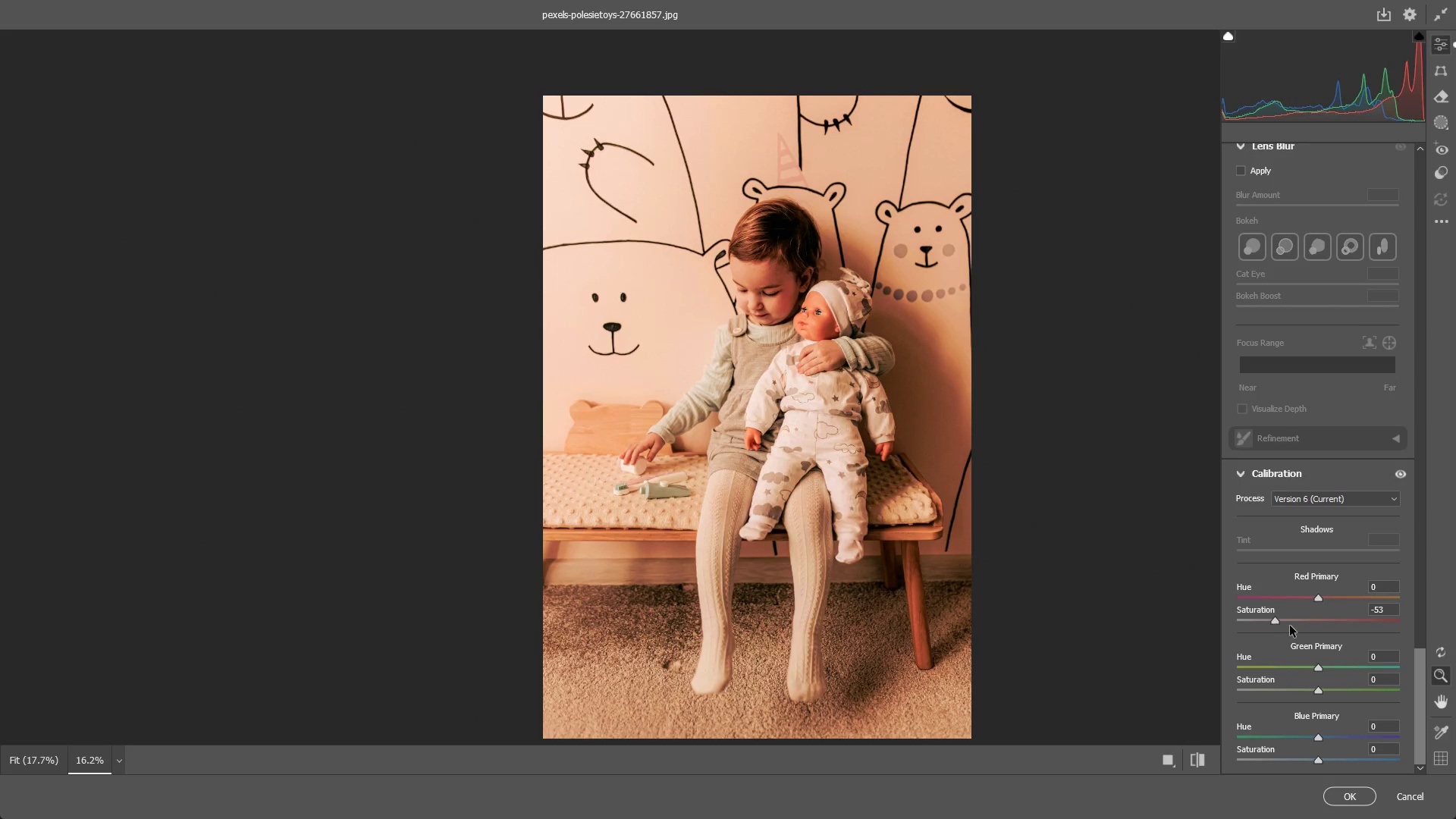 
key(Control+Z)
 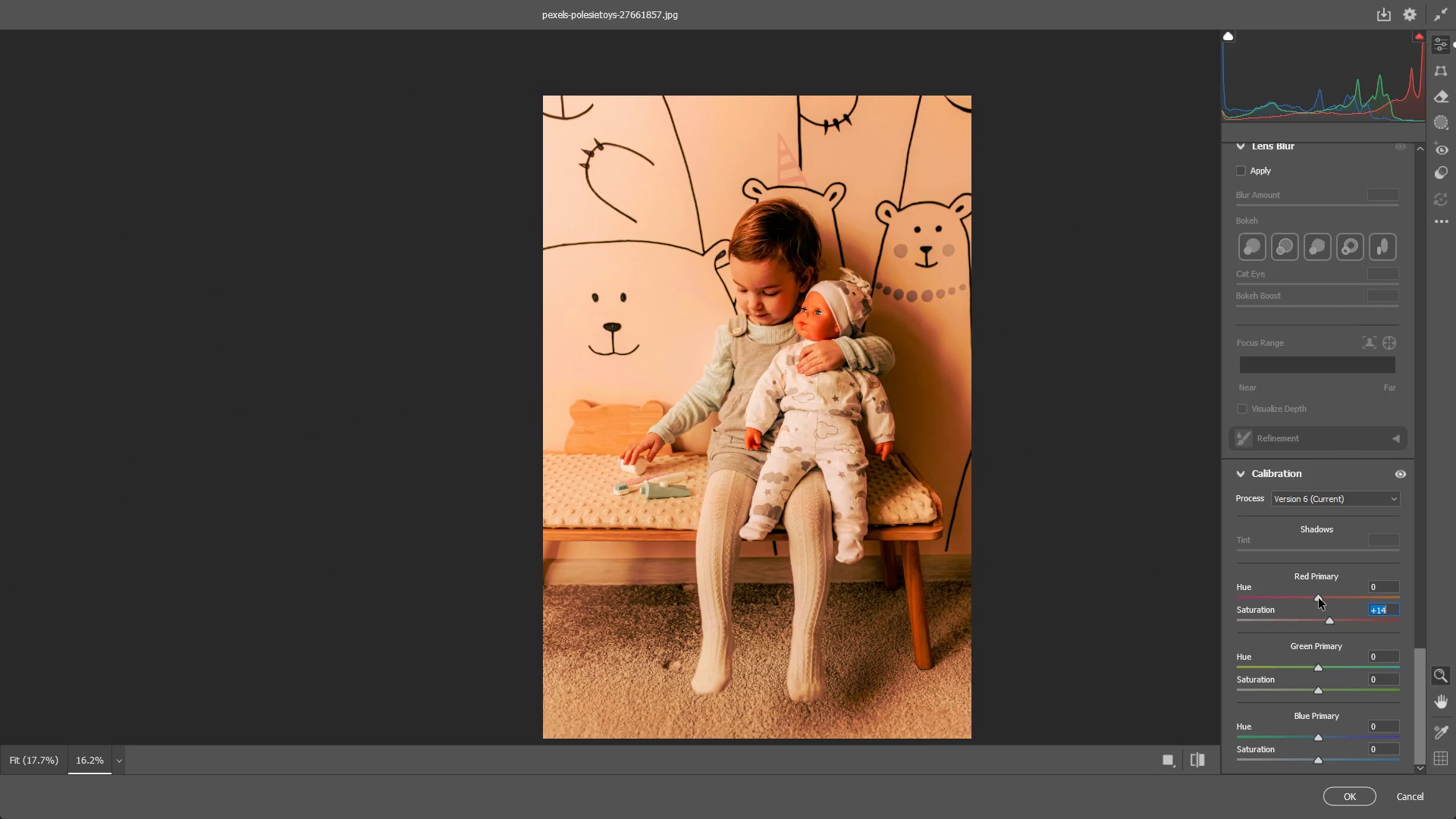 
left_click_drag(start_coordinate=[1319, 598], to_coordinate=[1353, 563])
 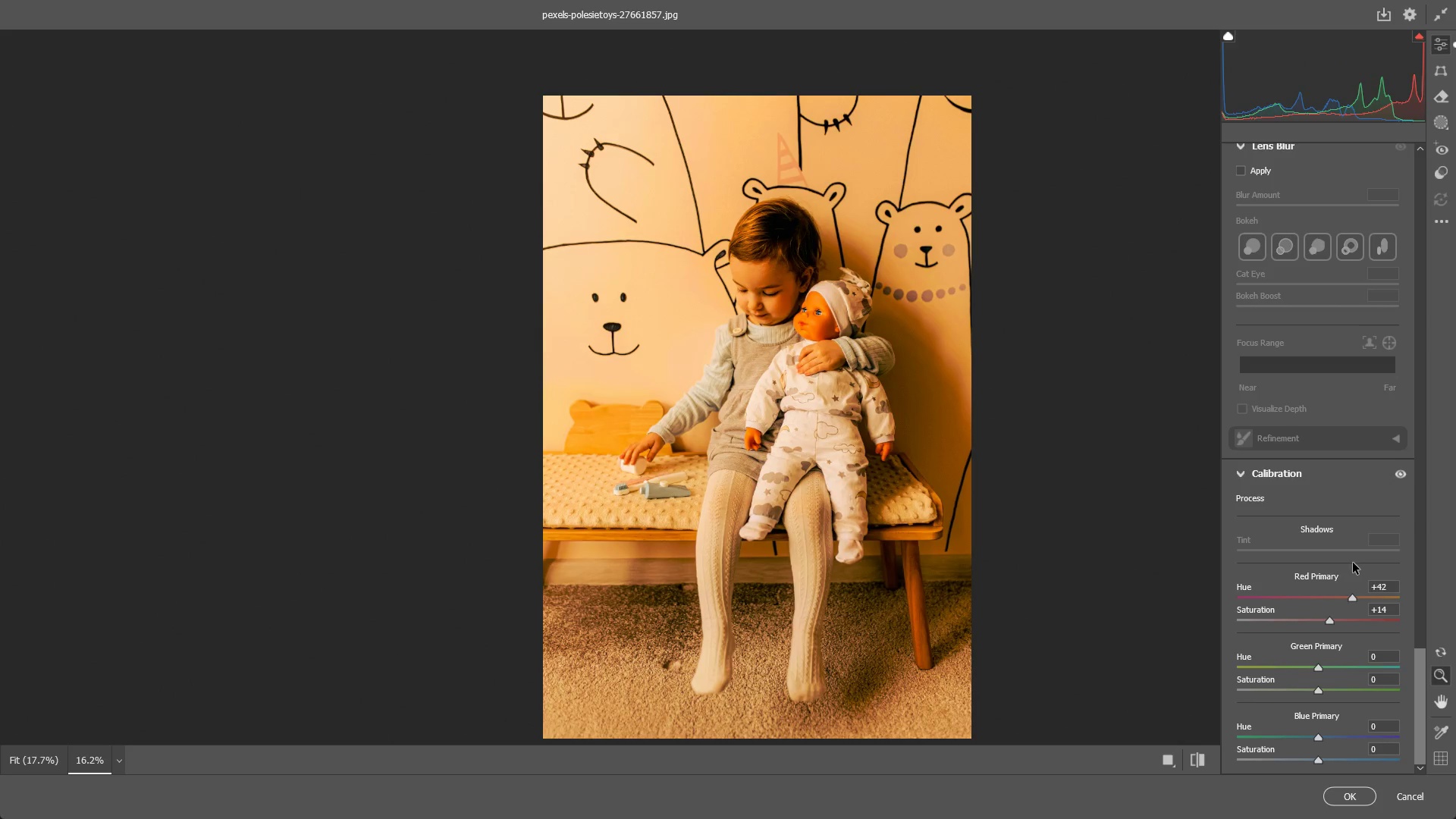 
key(Control+ControlLeft)
 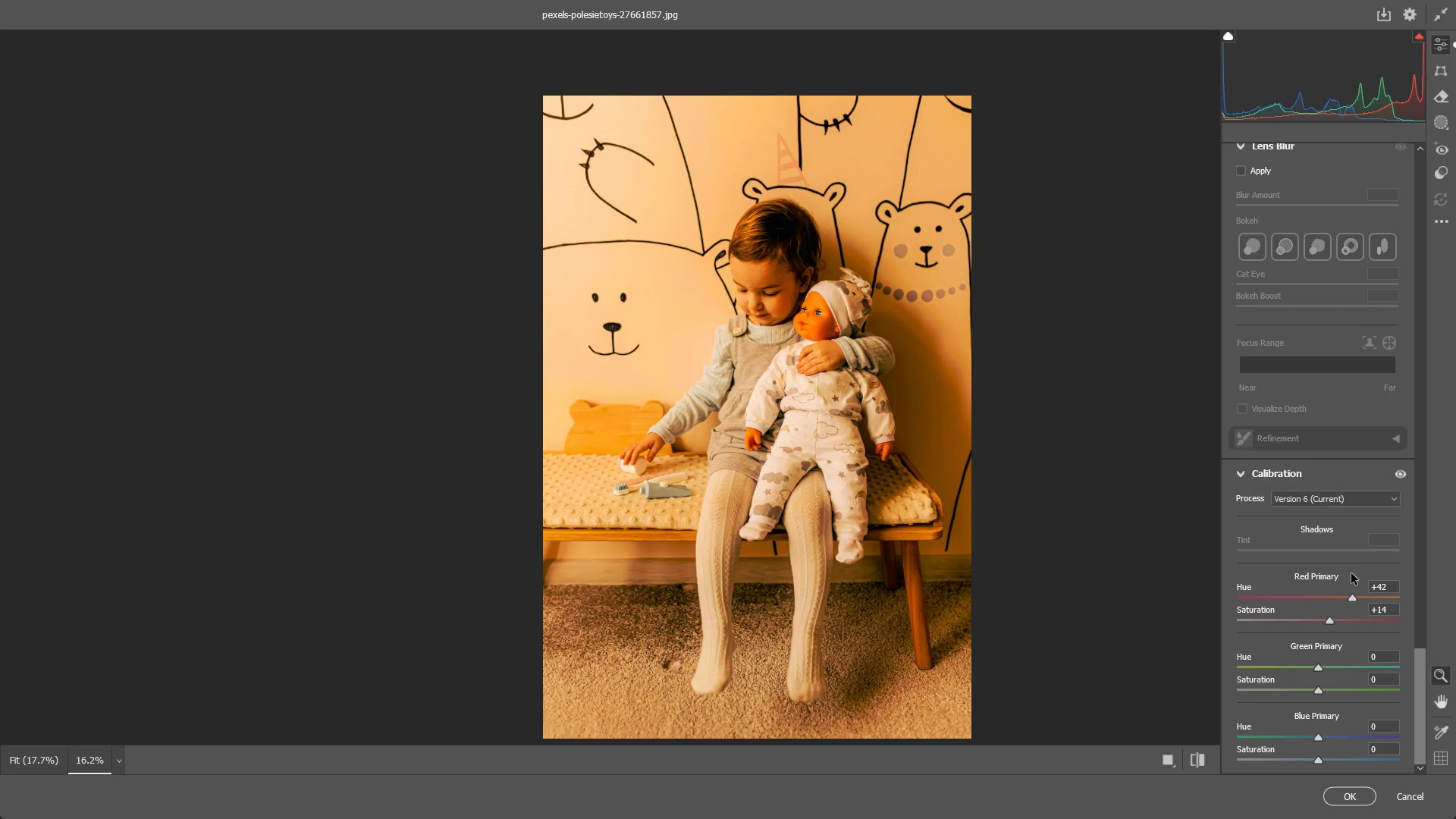 
key(Control+Z)
 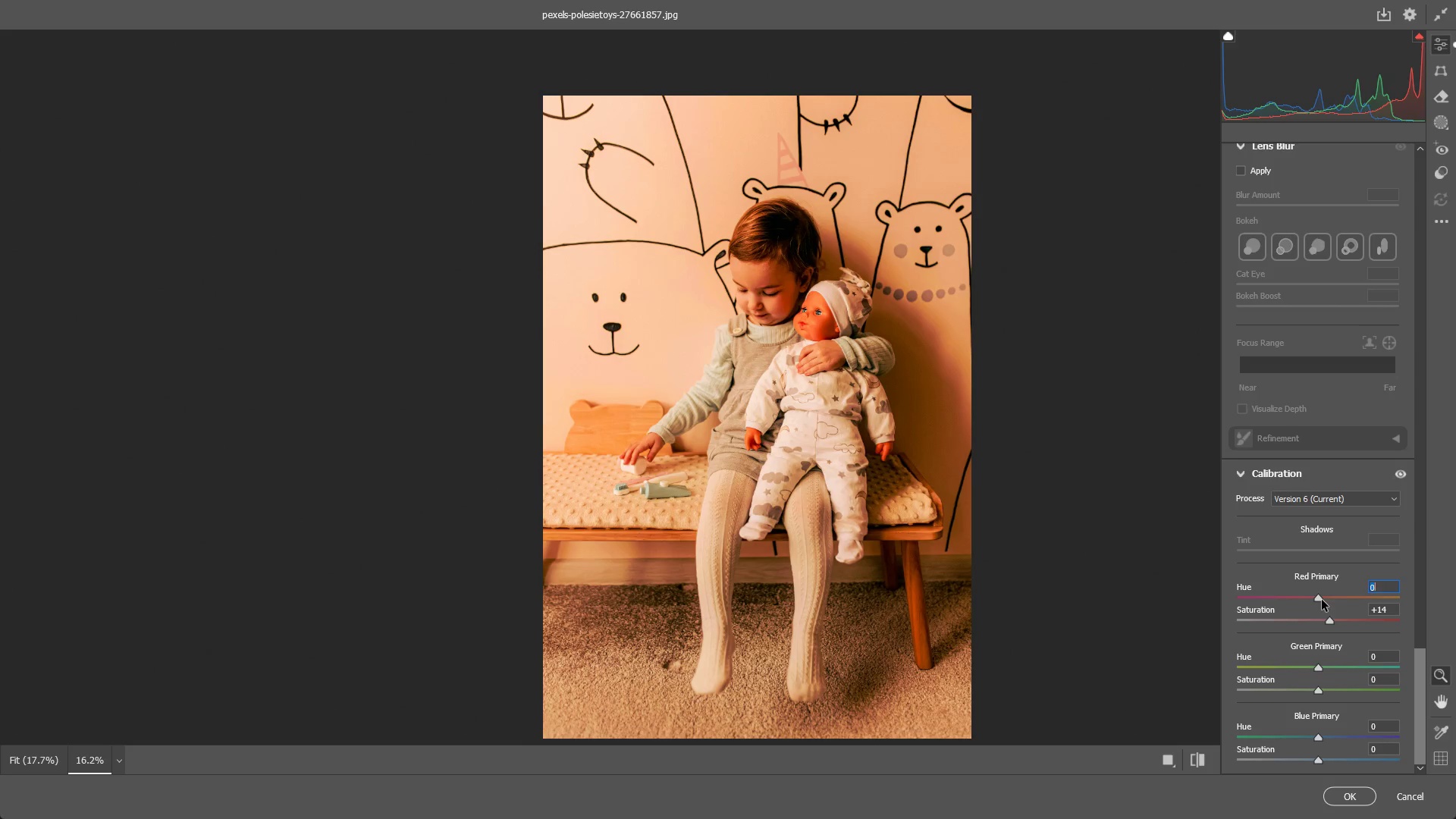 
left_click_drag(start_coordinate=[1321, 598], to_coordinate=[1331, 597])
 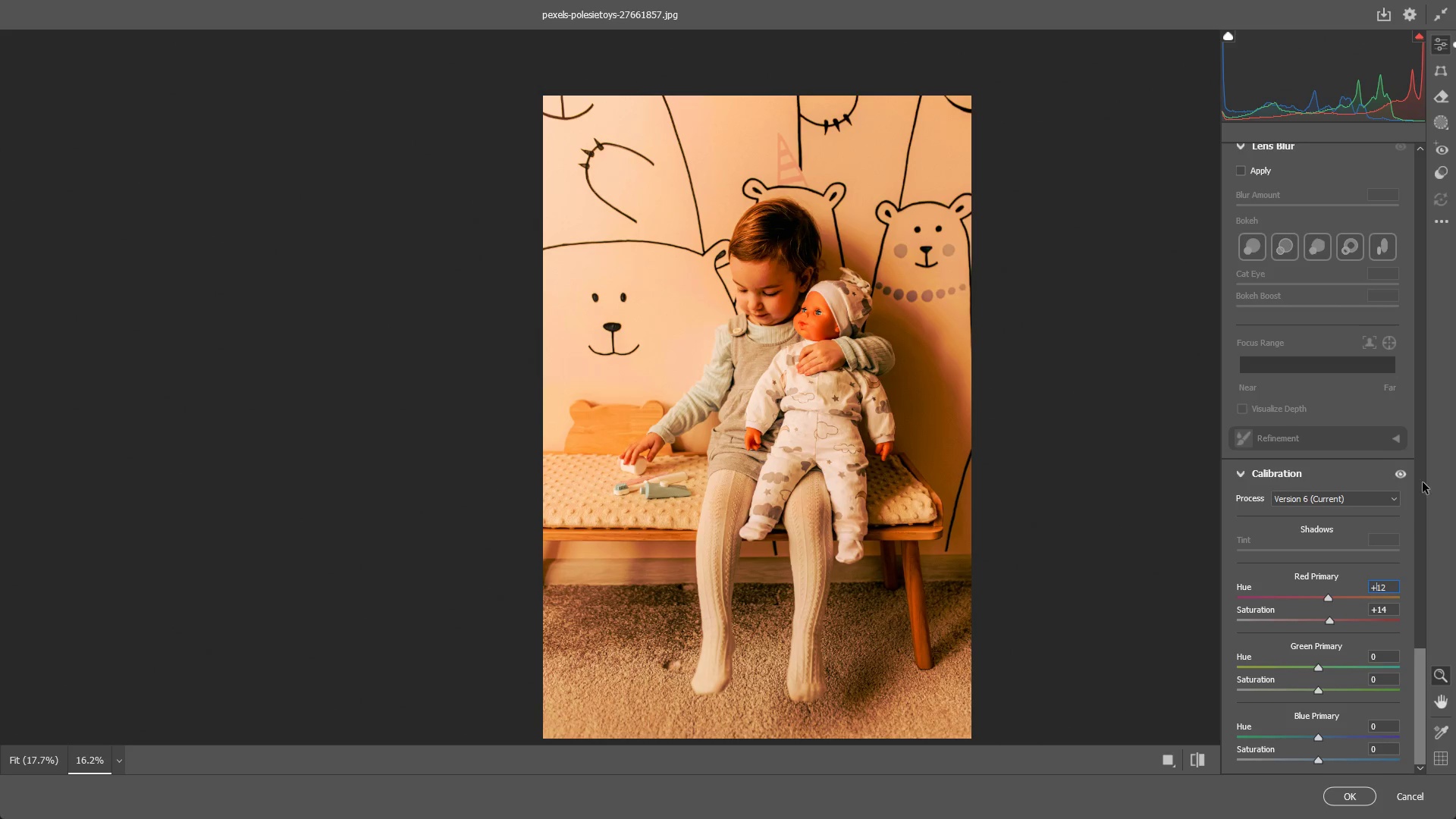 
left_click([1370, 500])
 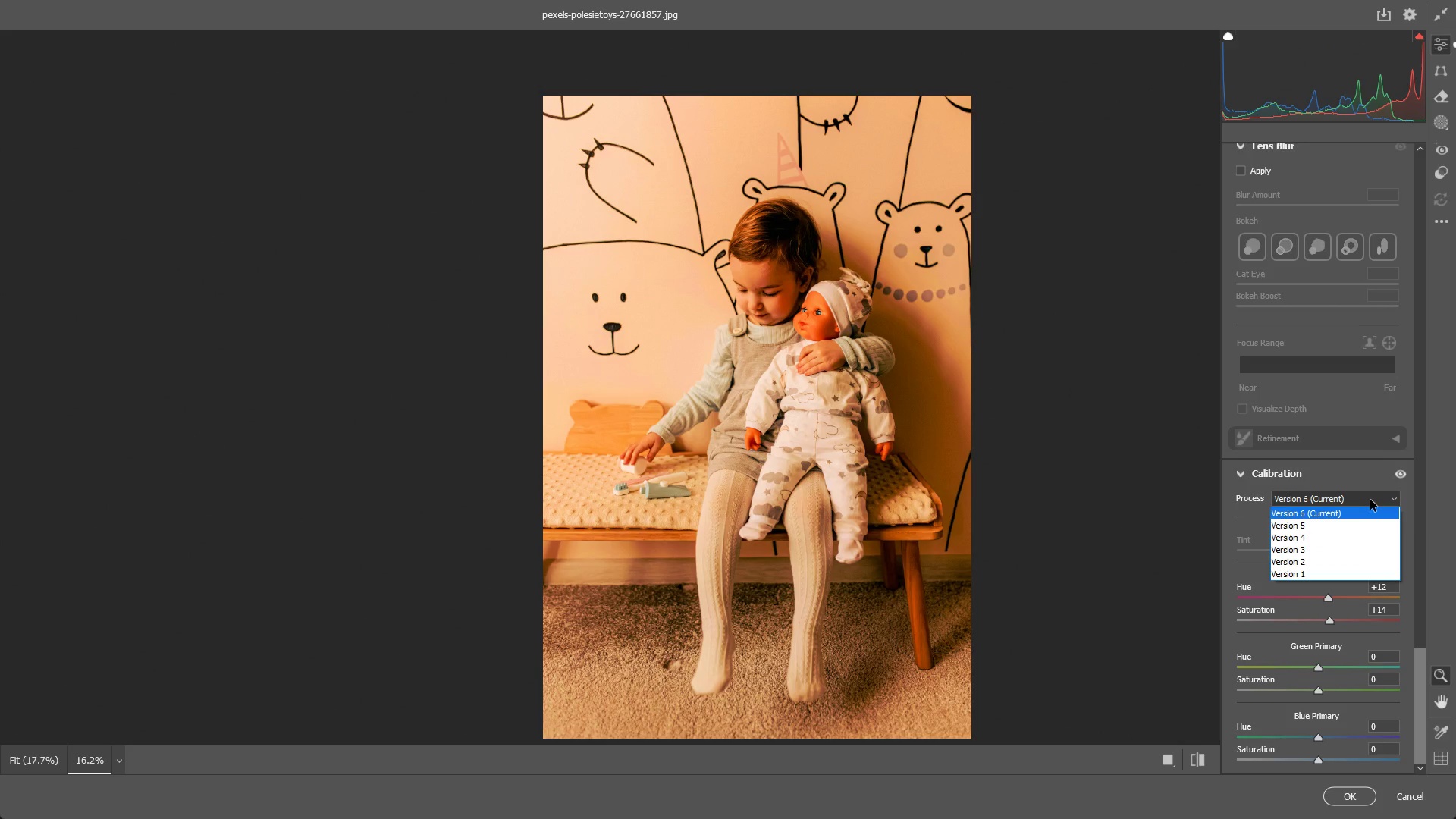 
left_click([1370, 500])
 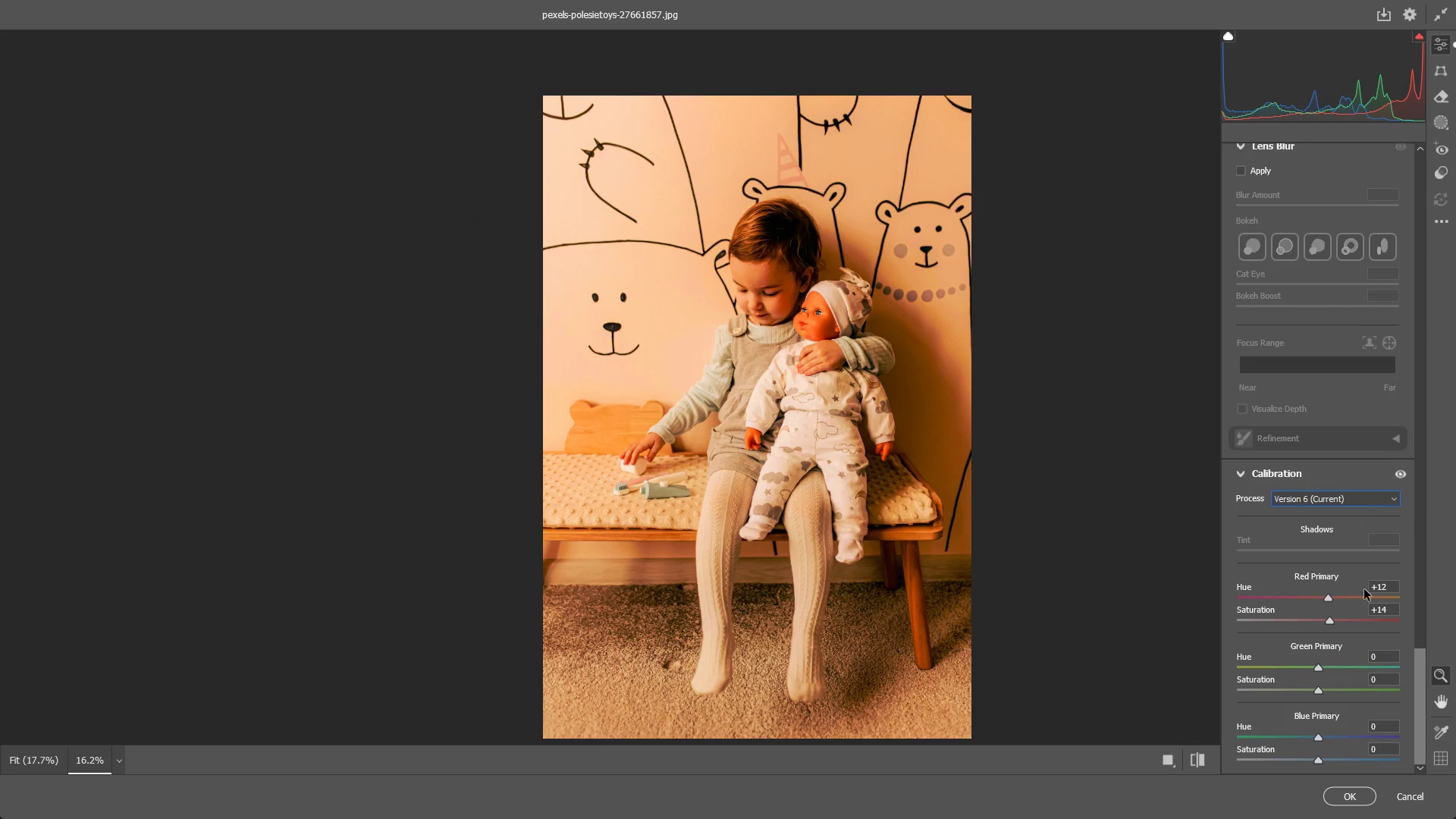 
scroll: coordinate [1345, 613], scroll_direction: up, amount: 6.0
 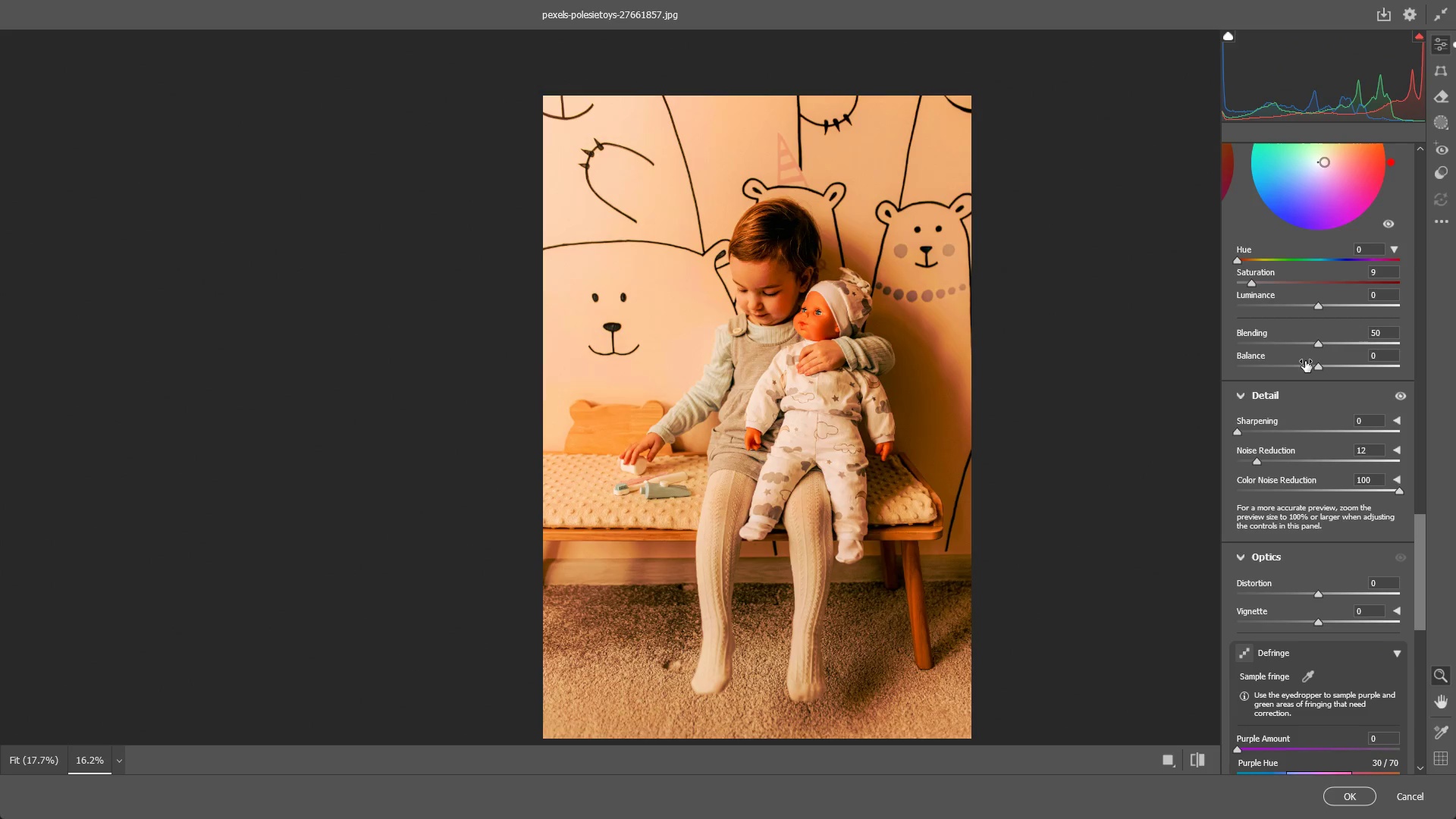 
left_click_drag(start_coordinate=[1322, 372], to_coordinate=[1300, 361])
 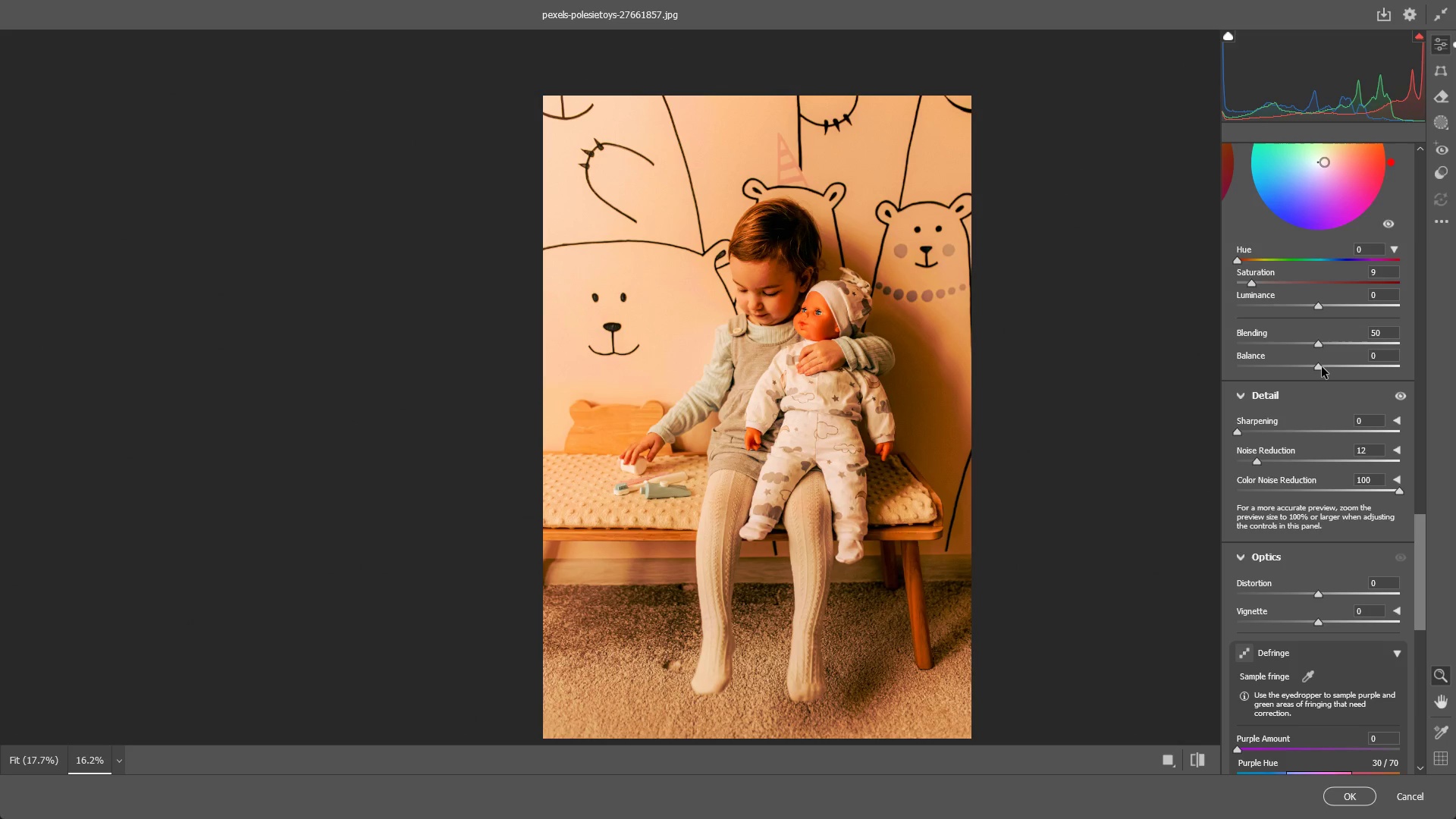 
left_click_drag(start_coordinate=[1322, 367], to_coordinate=[1454, 337])
 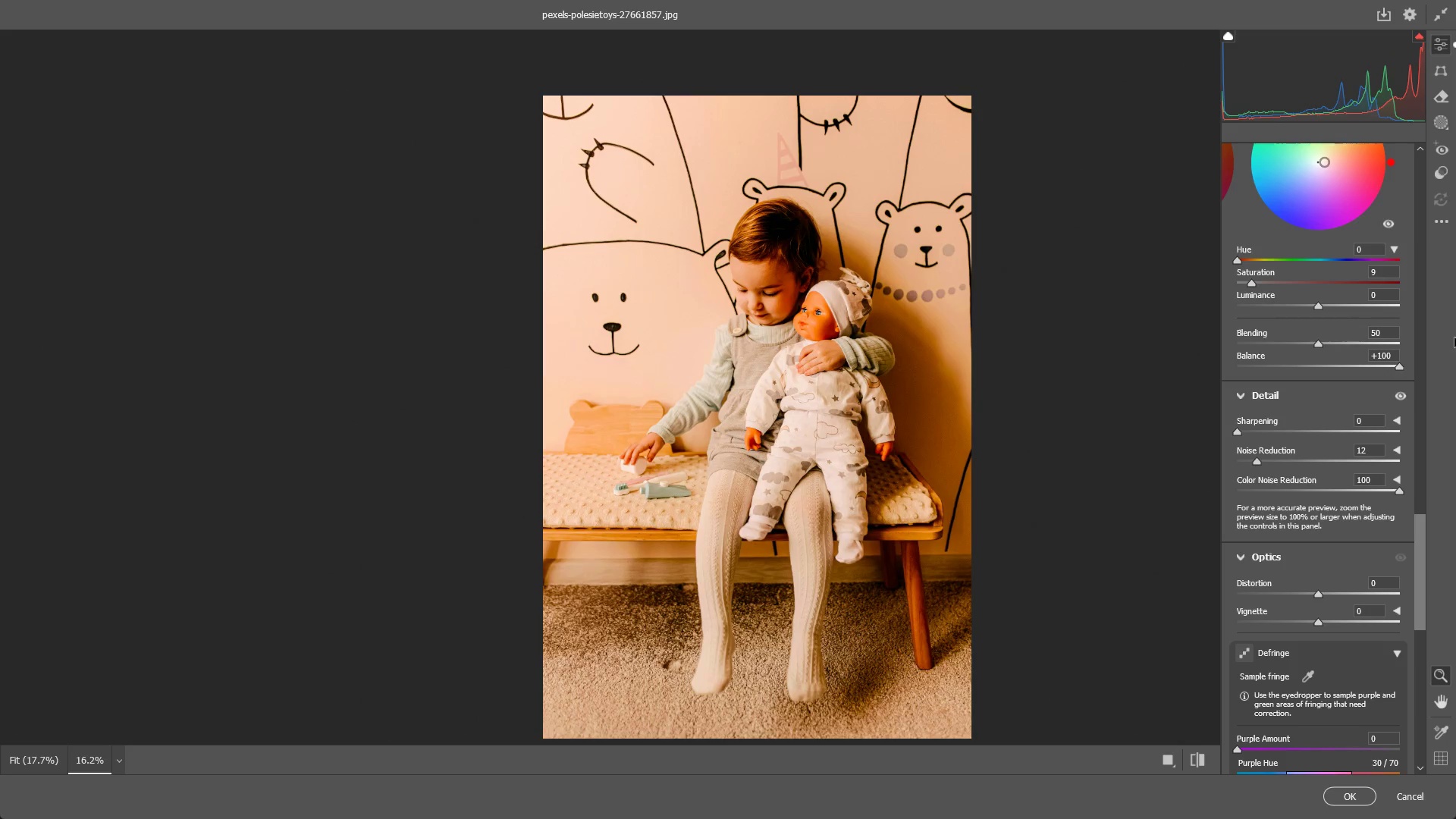 
key(Control+ControlLeft)
 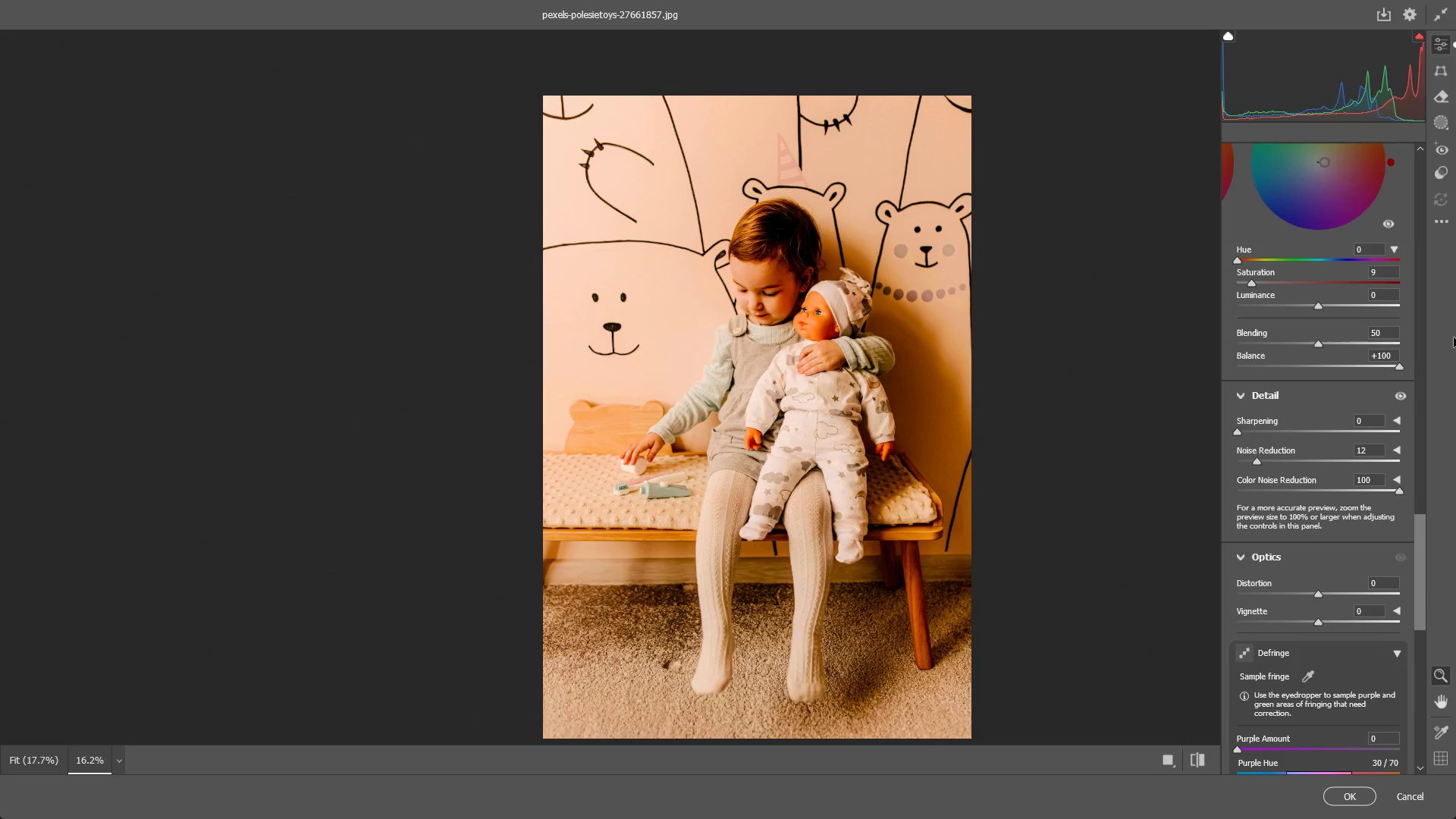 
key(Control+Z)
 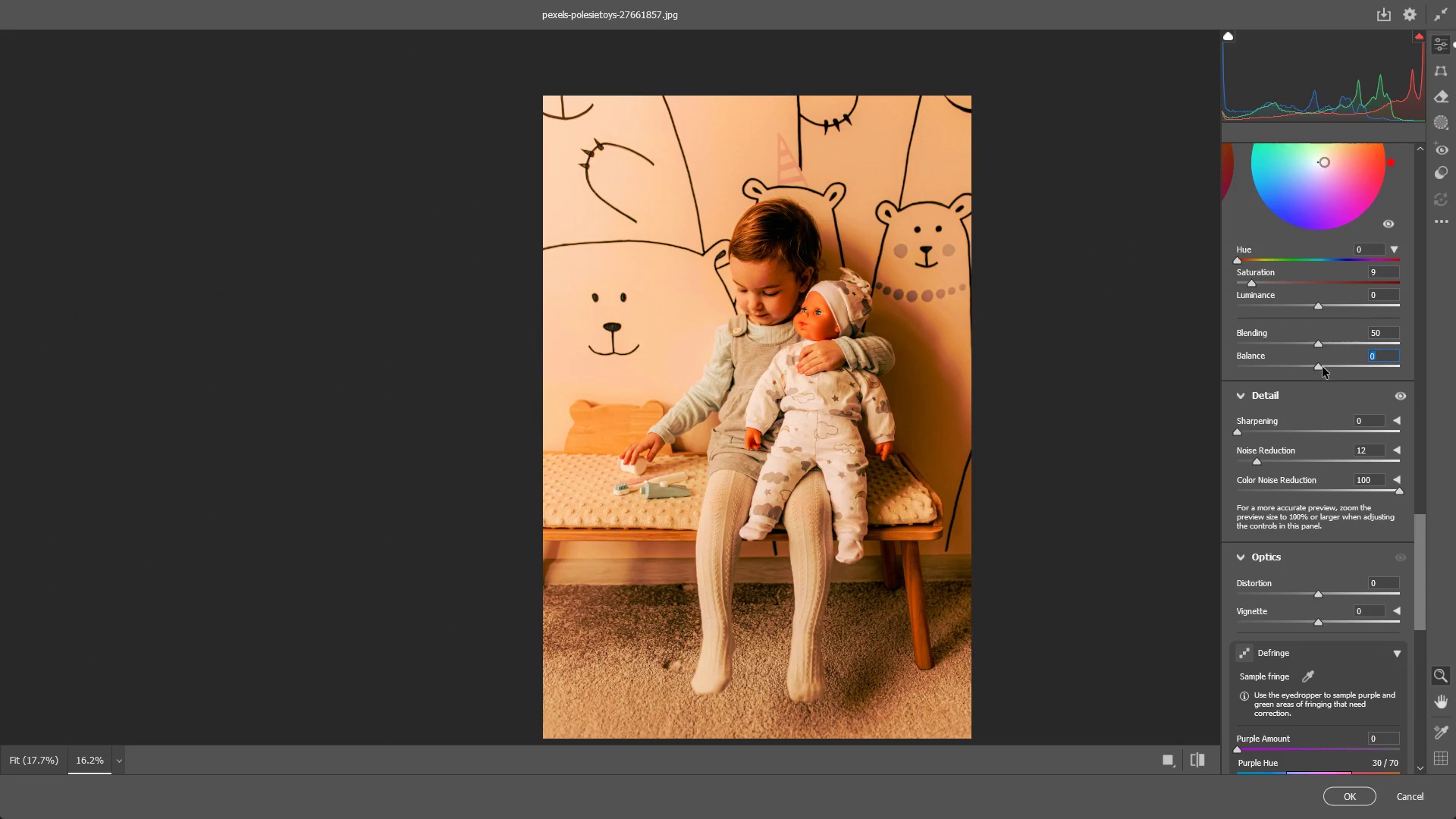 
left_click_drag(start_coordinate=[1321, 370], to_coordinate=[1314, 364])
 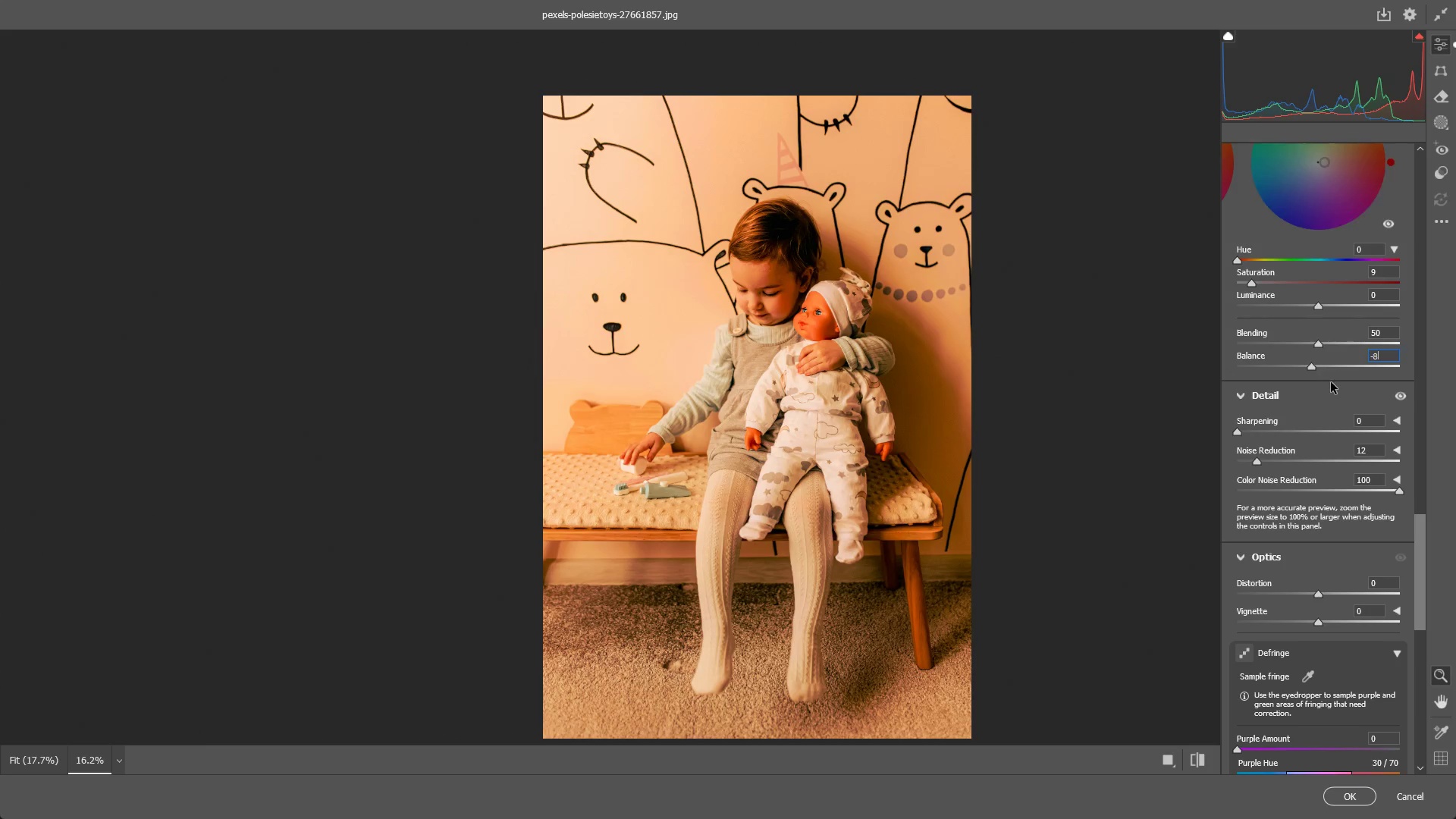 
key(Control+ControlLeft)
 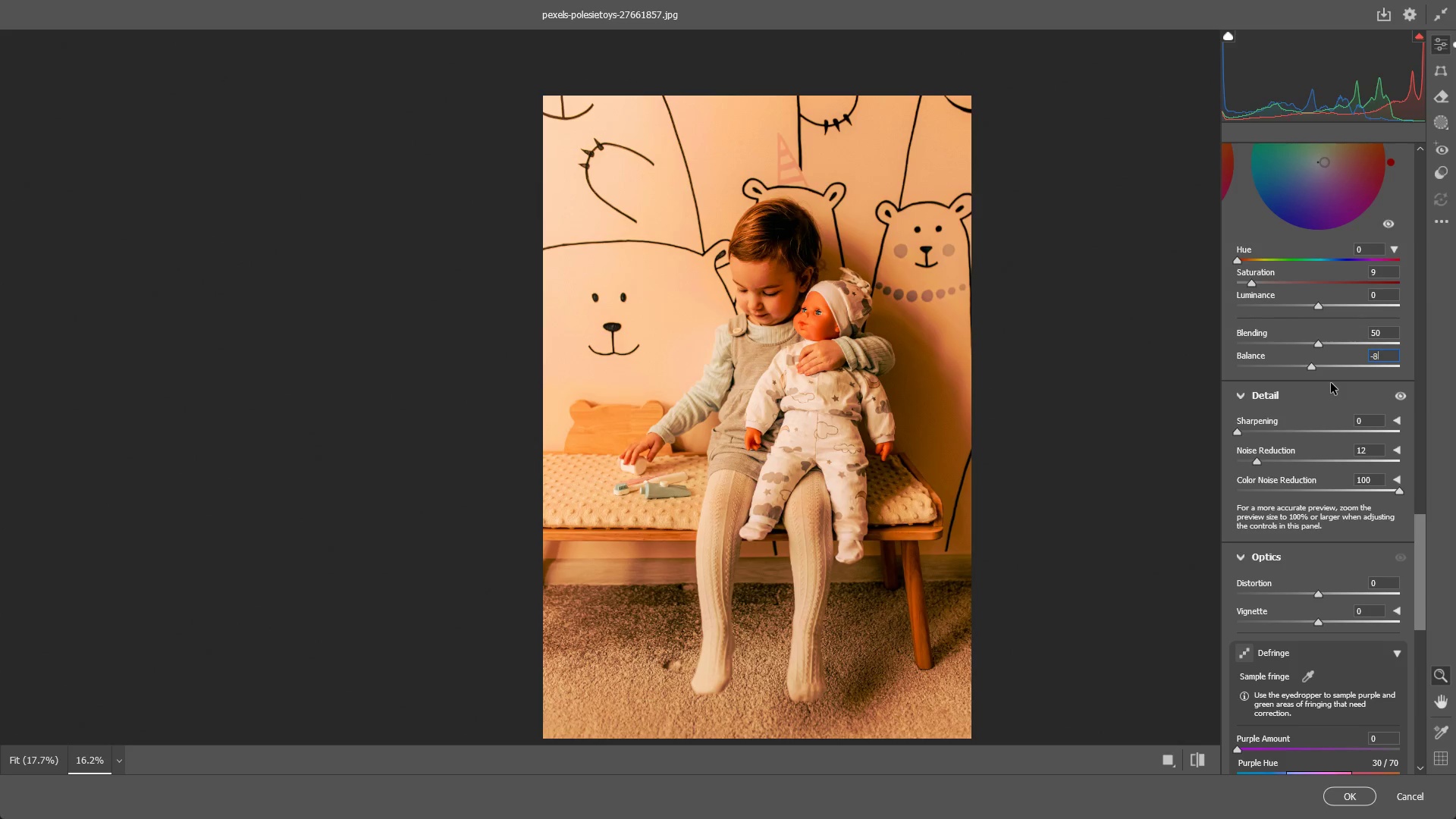 
key(Control+Z)
 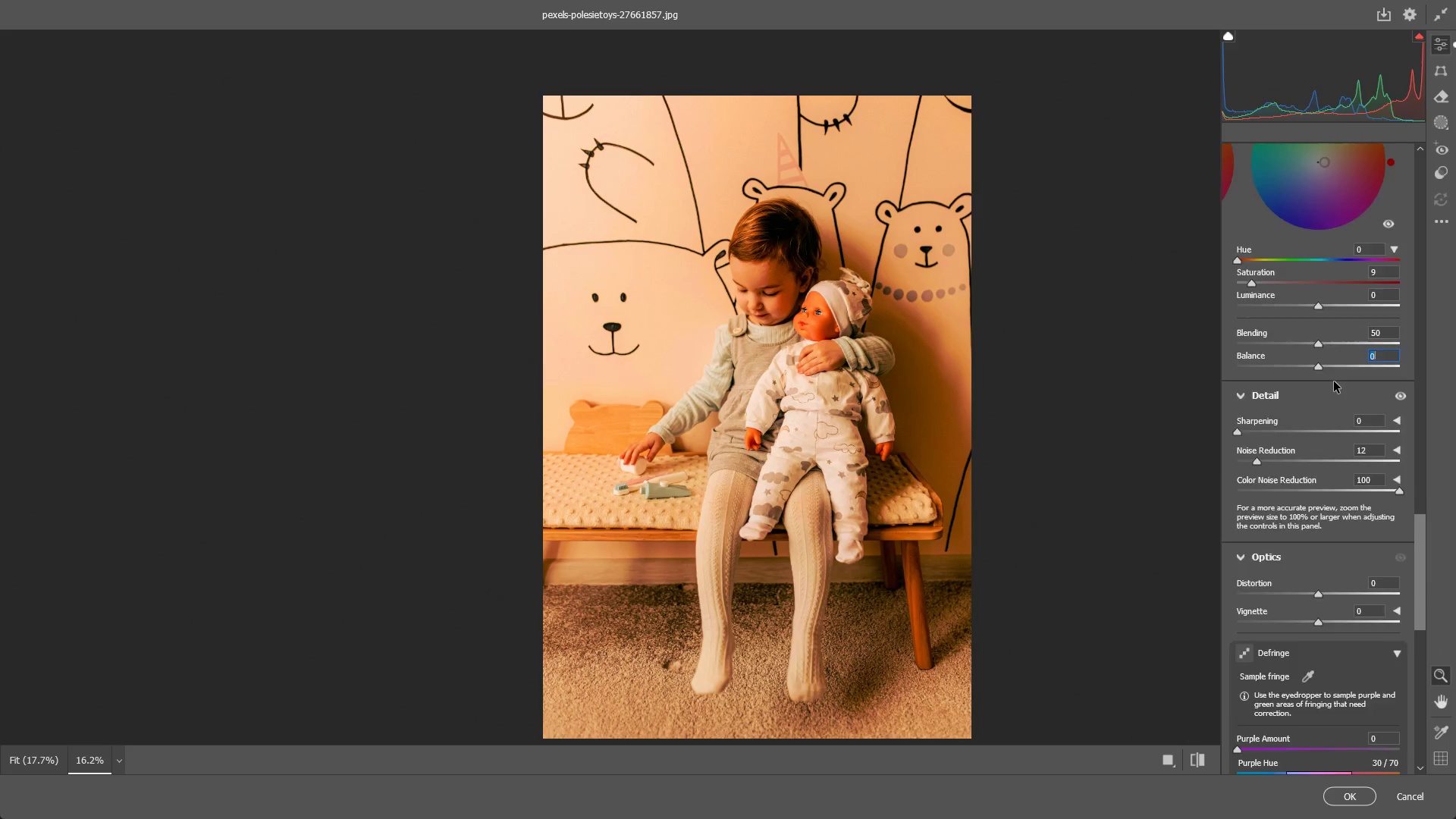 
scroll: coordinate [1334, 381], scroll_direction: up, amount: 4.0
 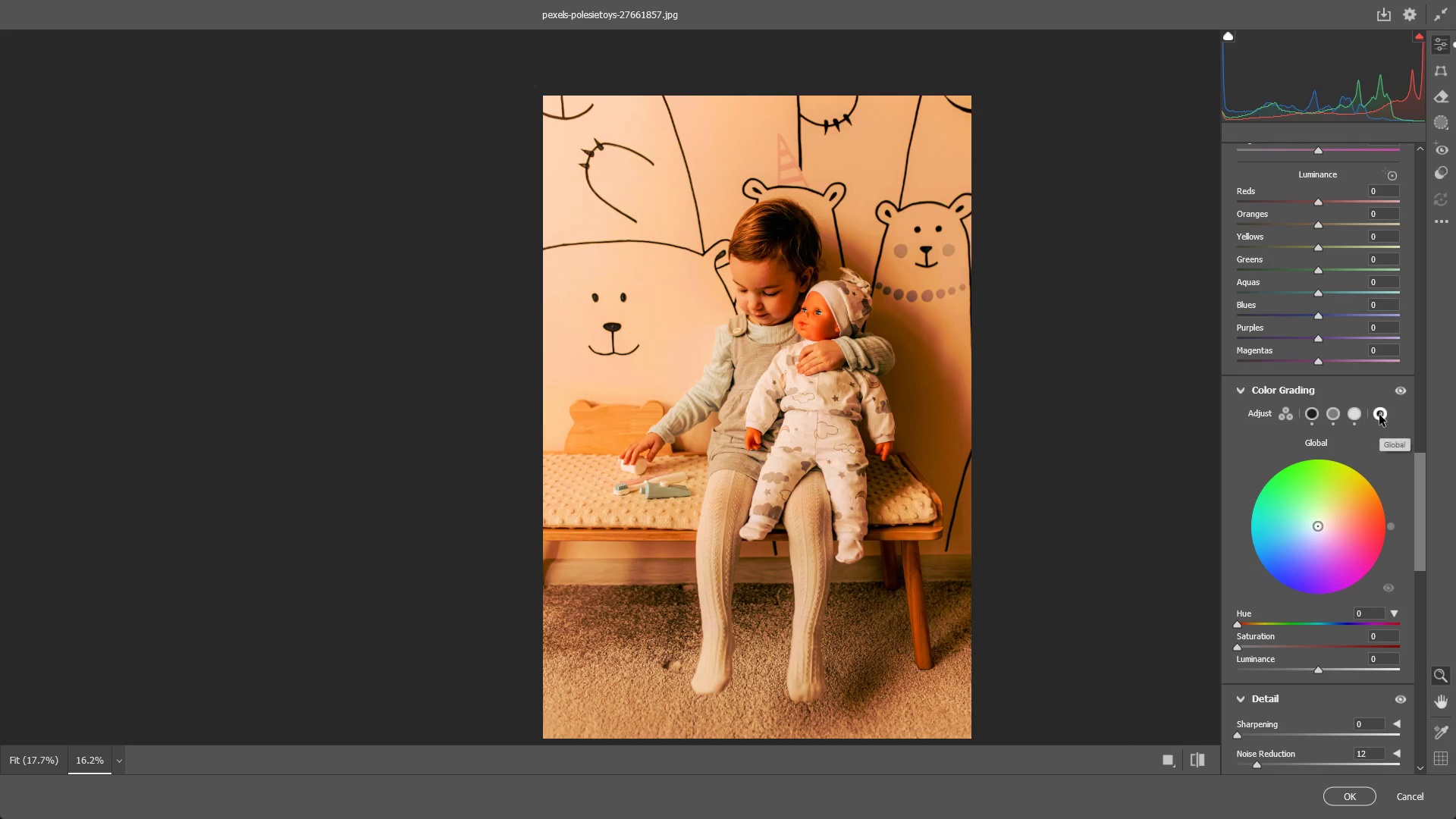 
scroll: coordinate [1311, 590], scroll_direction: down, amount: 1.0
 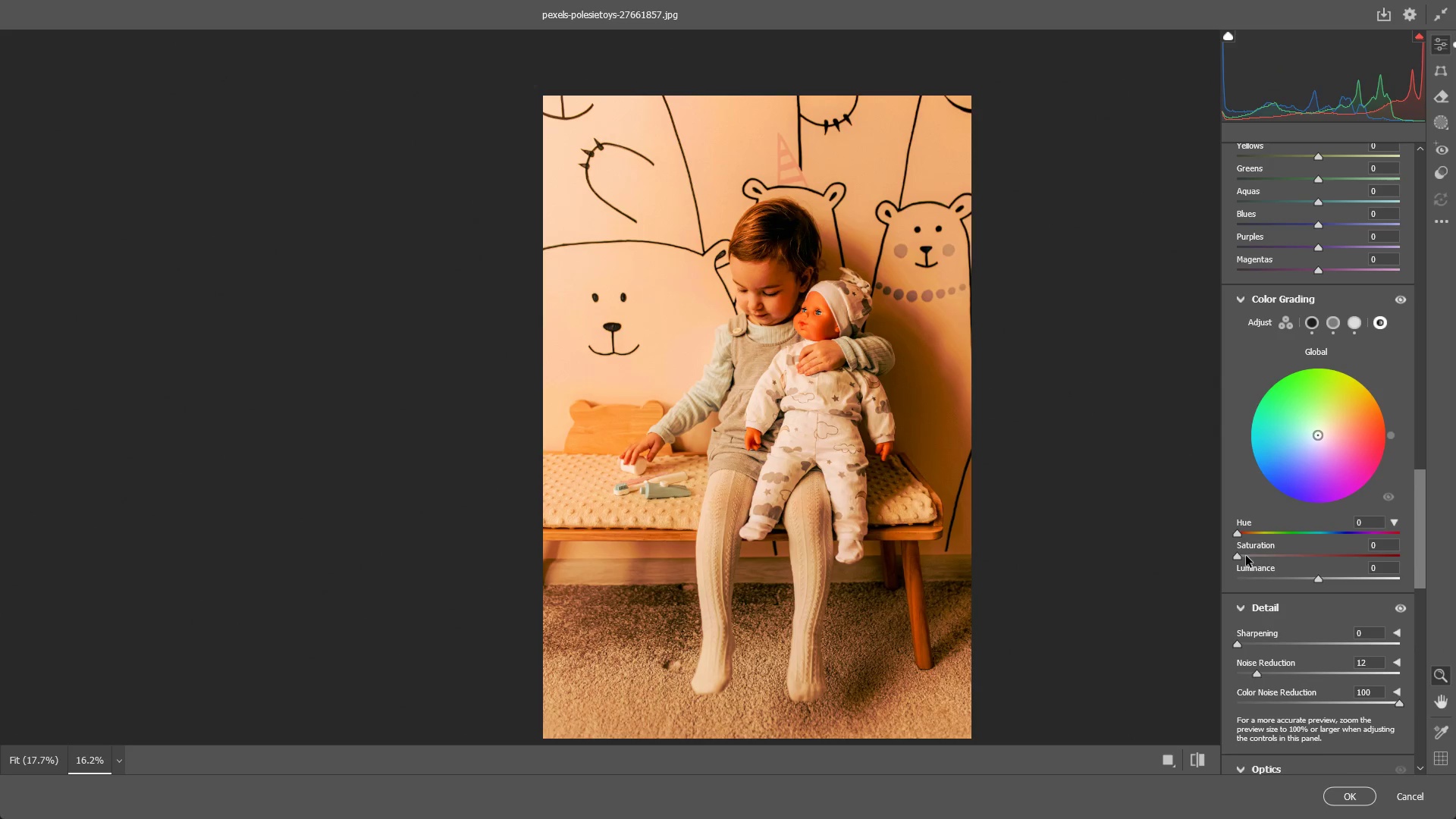 
left_click_drag(start_coordinate=[1244, 557], to_coordinate=[1295, 549])
 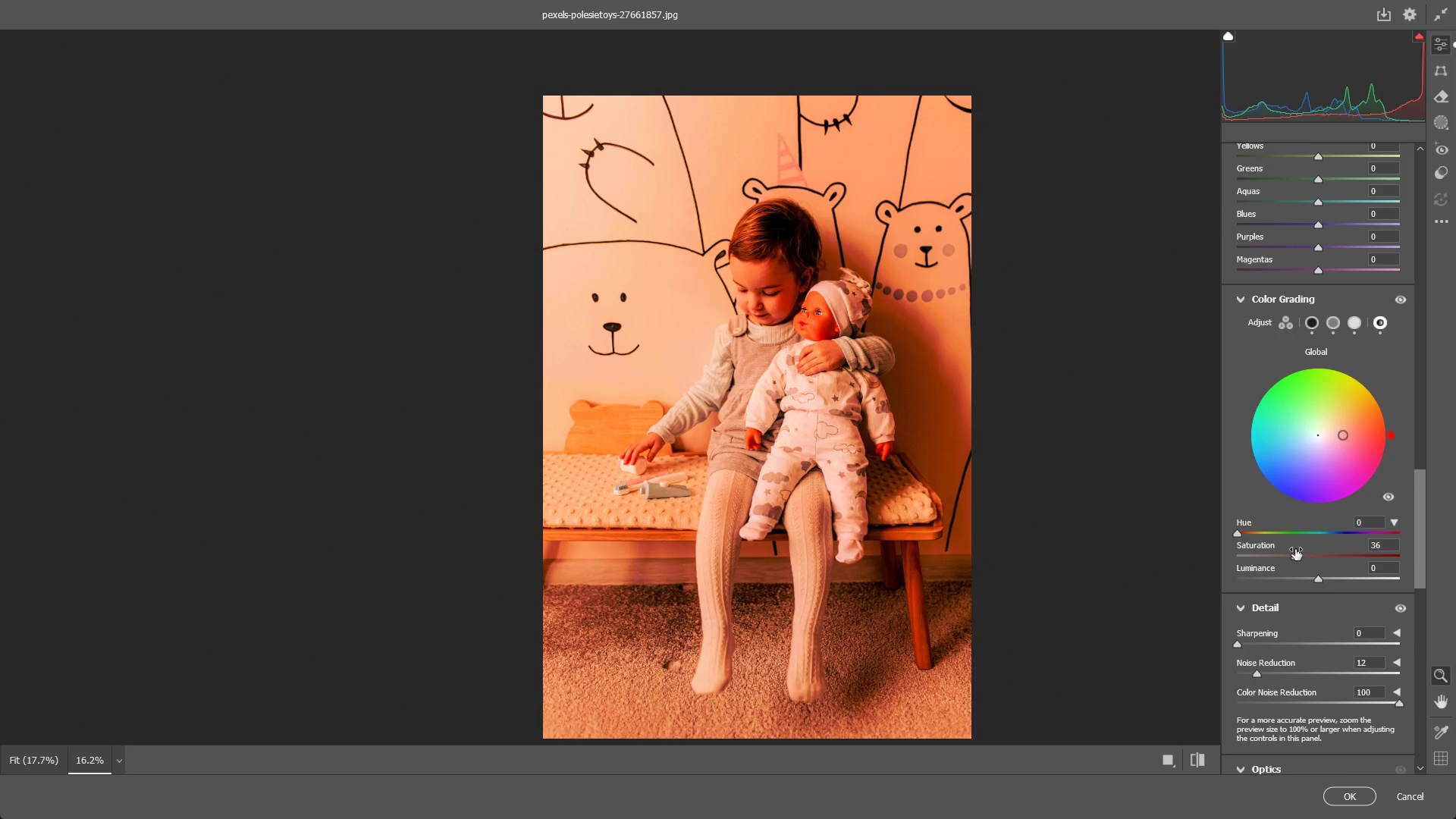 
key(Control+ControlLeft)
 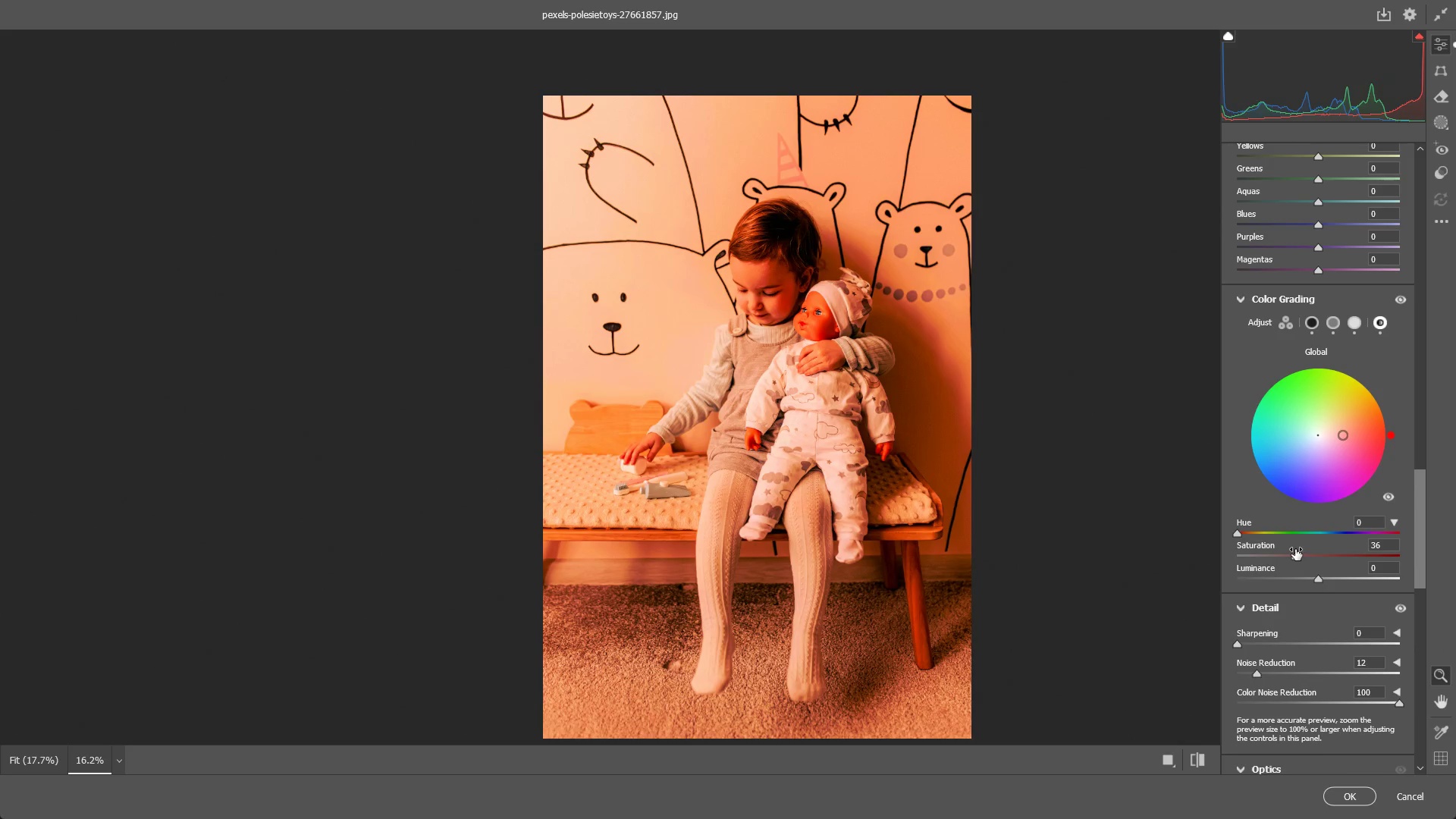 
key(Control+Z)
 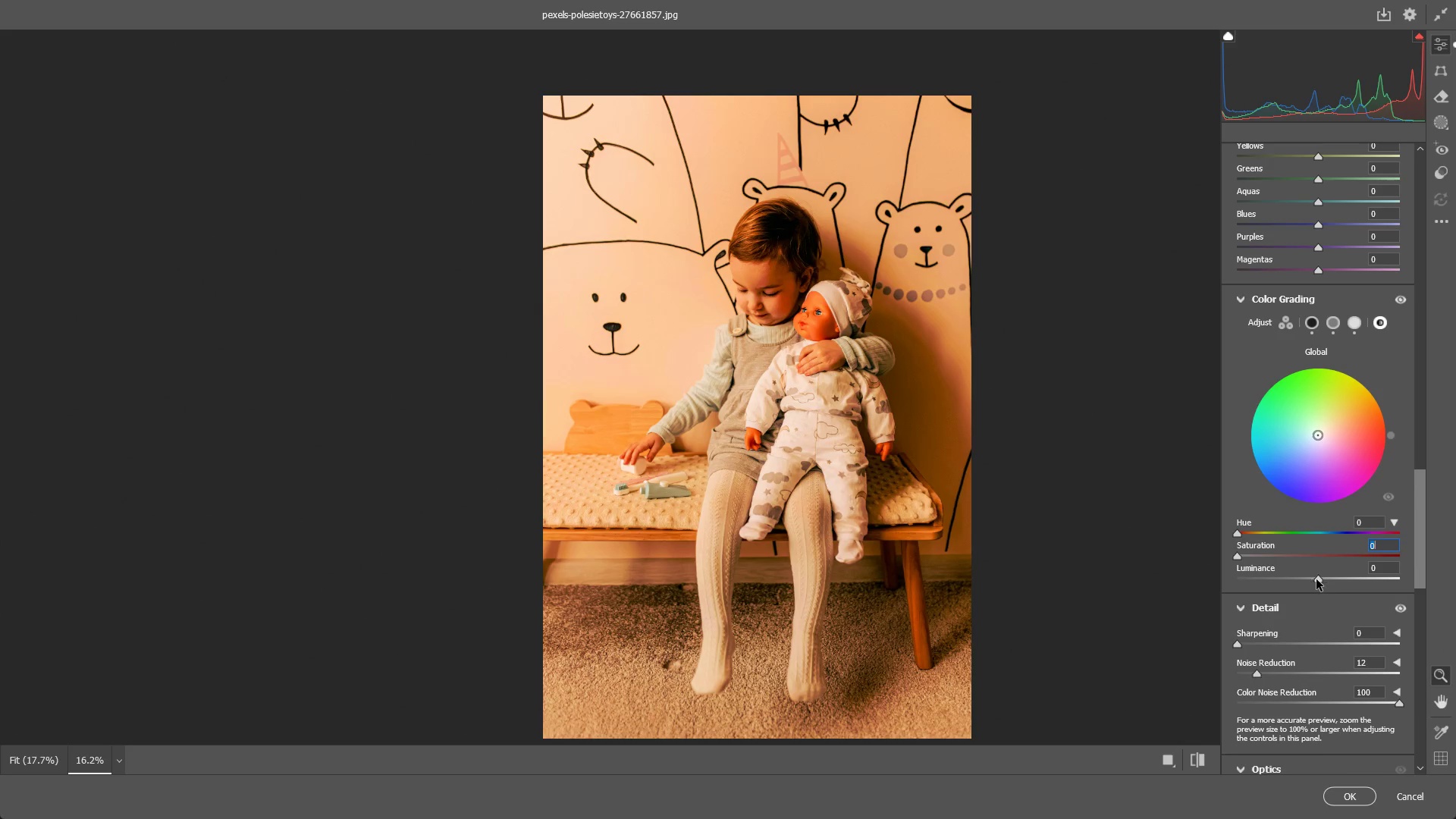 
left_click_drag(start_coordinate=[1320, 578], to_coordinate=[1410, 548])
 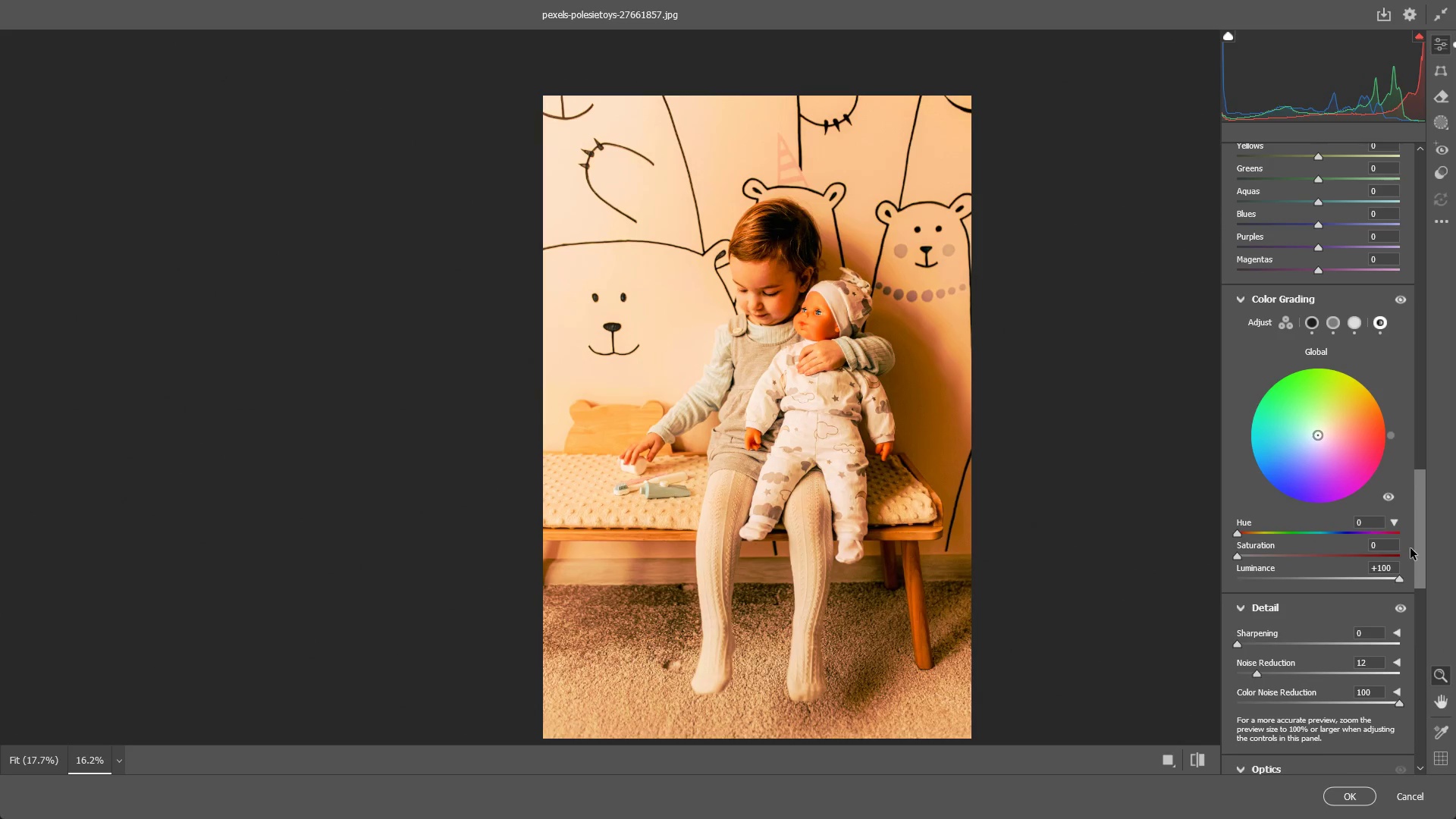 
key(Control+ControlLeft)
 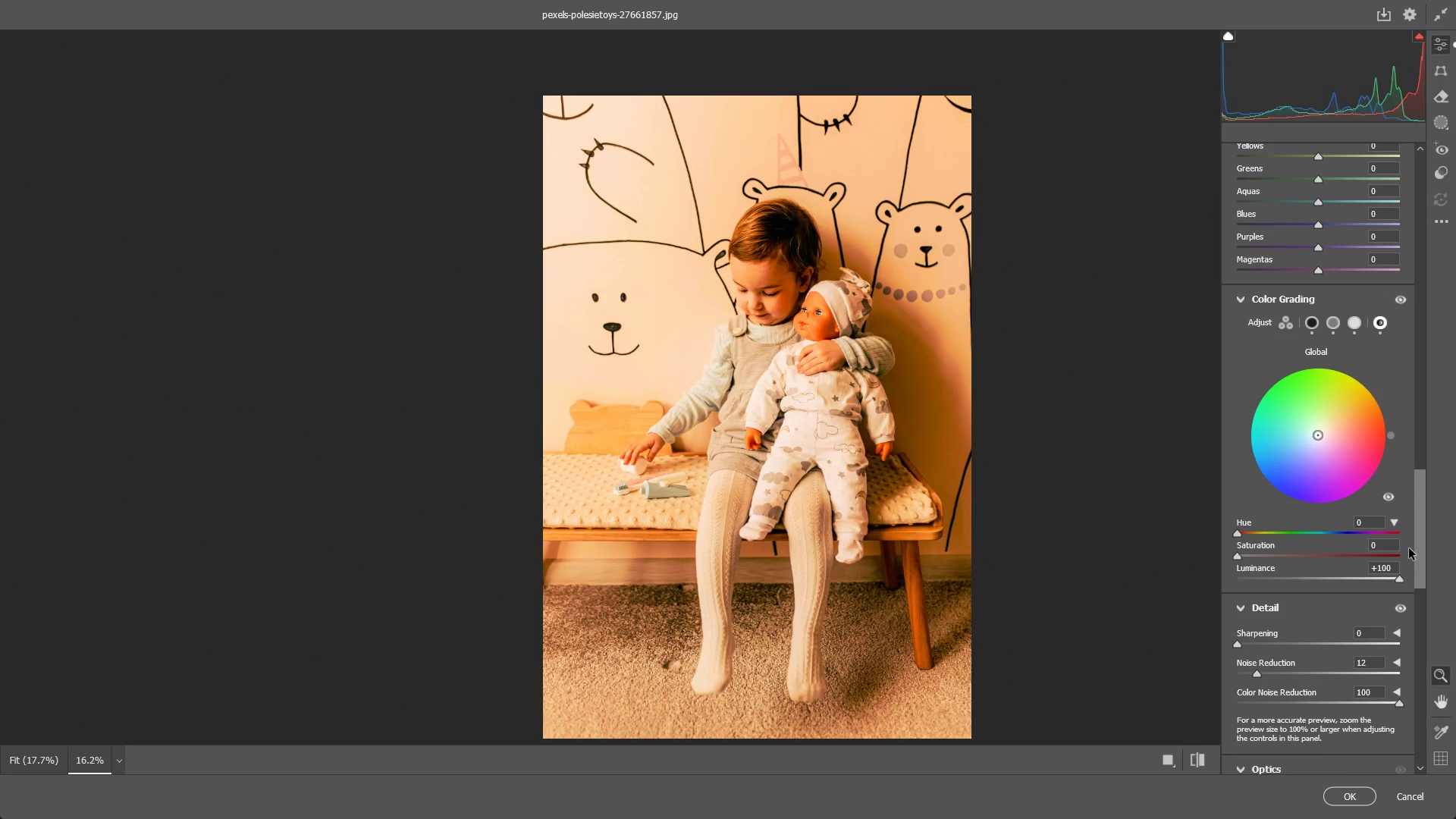 
key(Control+Z)
 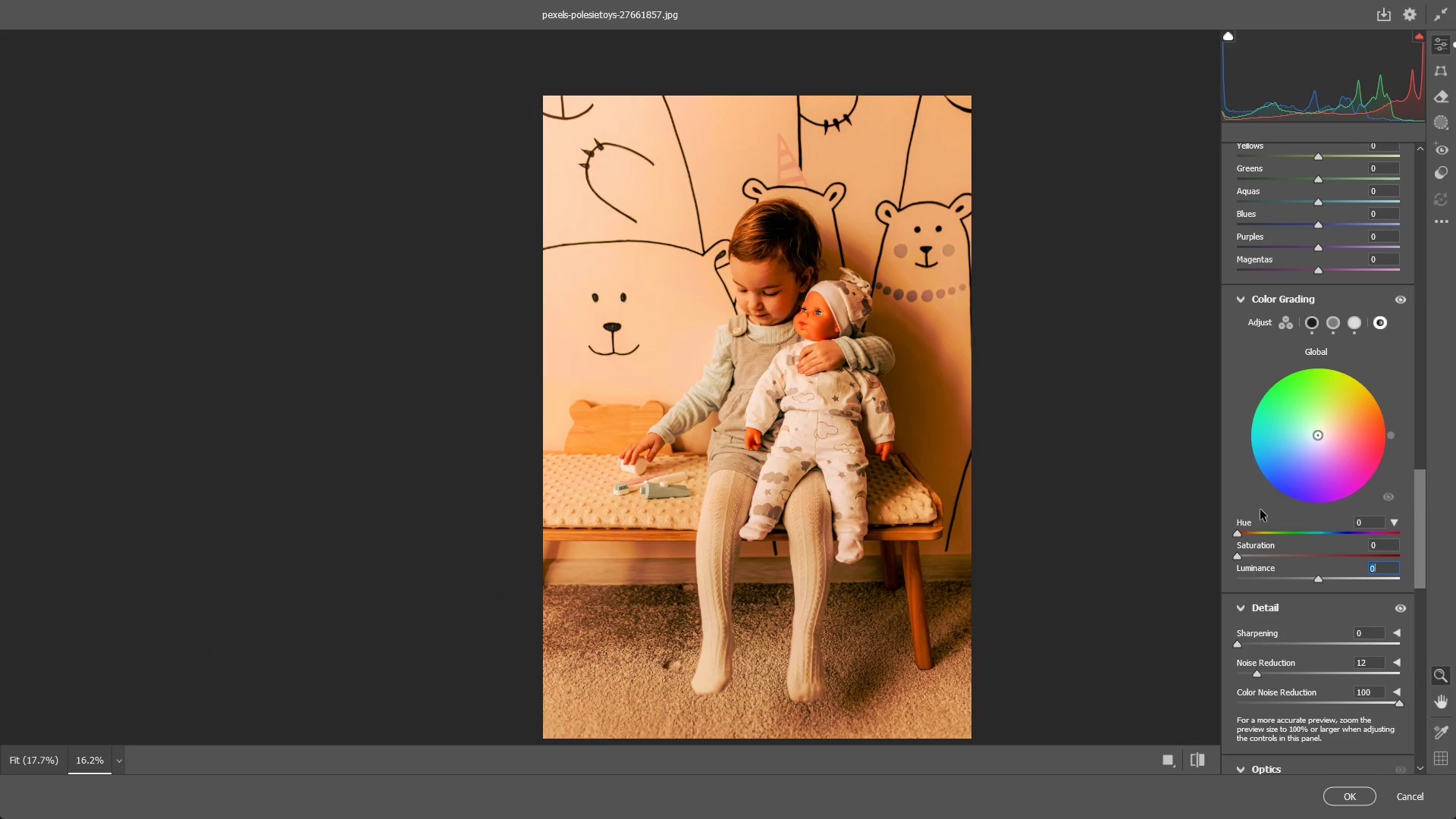 
wait(5.92)
 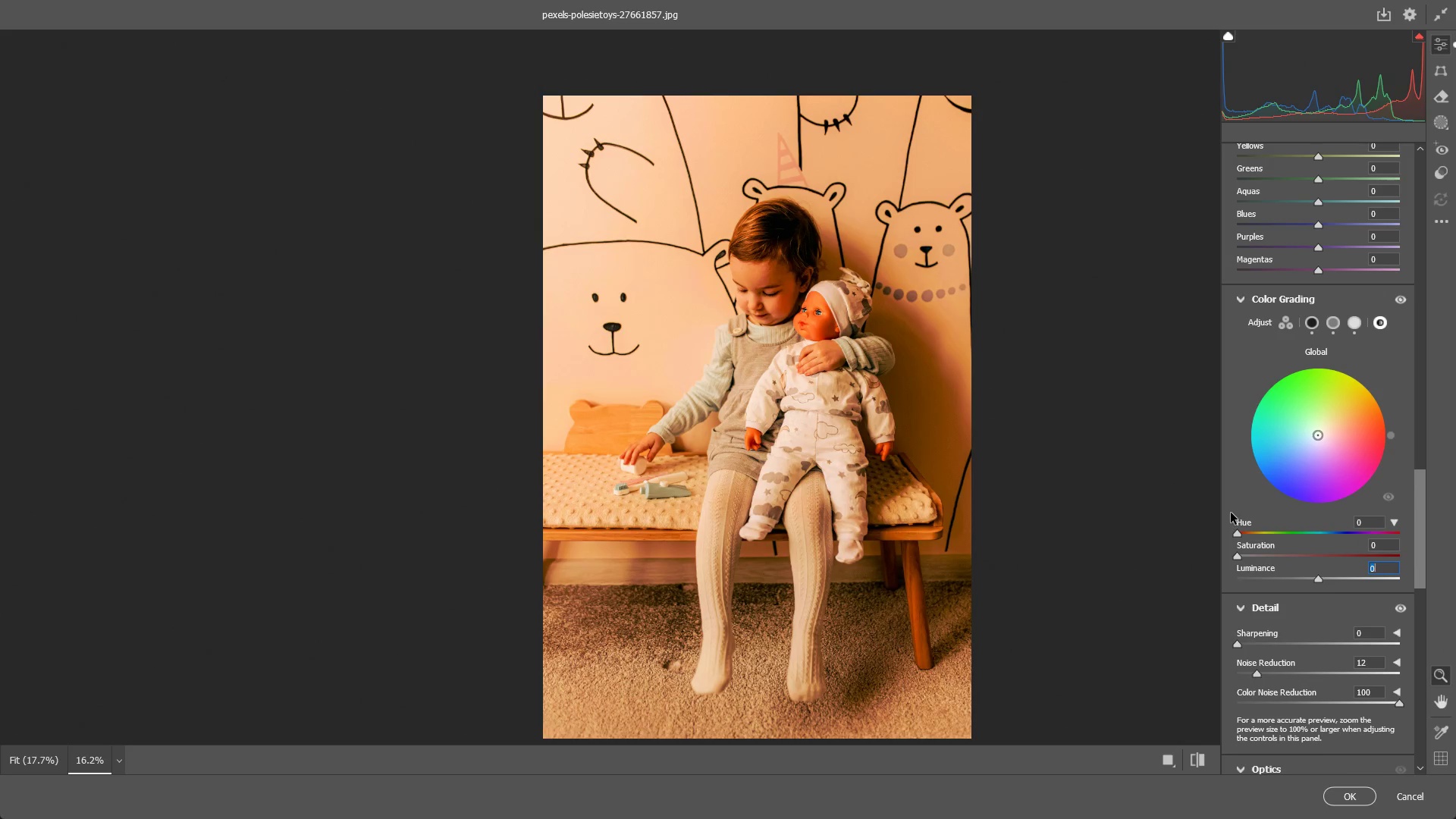 
left_click_drag(start_coordinate=[1237, 535], to_coordinate=[1204, 534])
 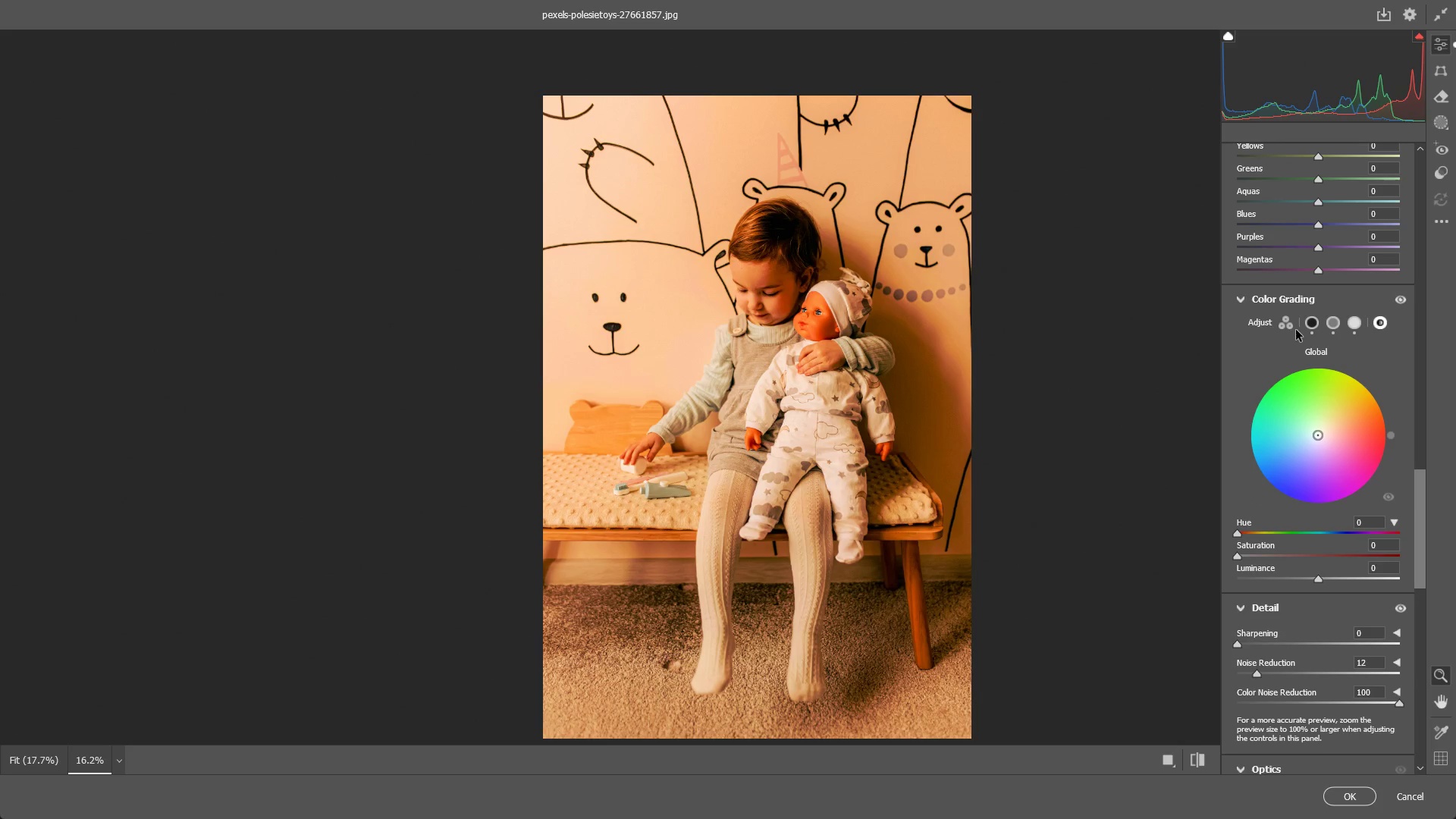 
left_click([1280, 324])
 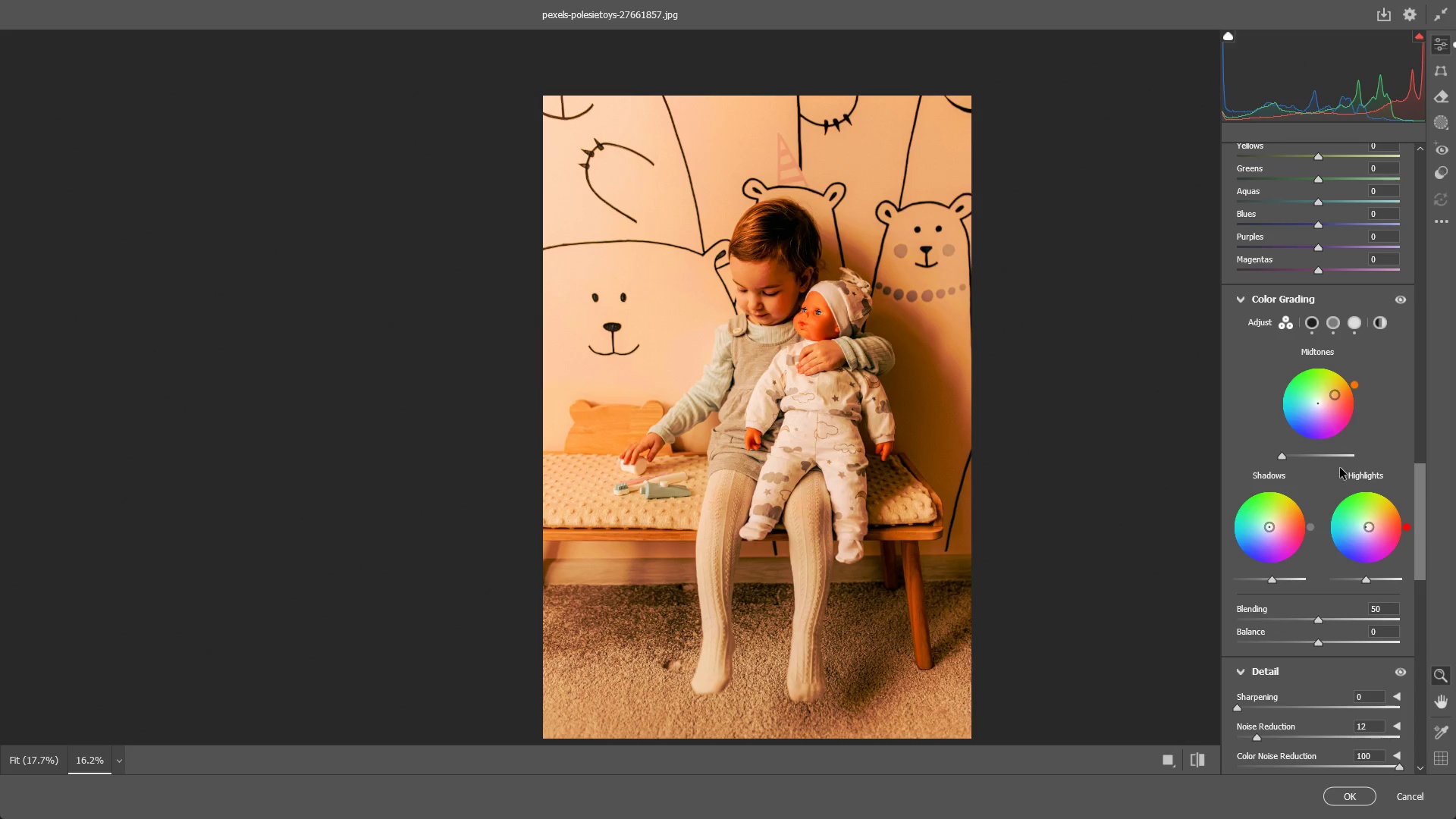 
scroll: coordinate [1335, 511], scroll_direction: down, amount: 2.0
 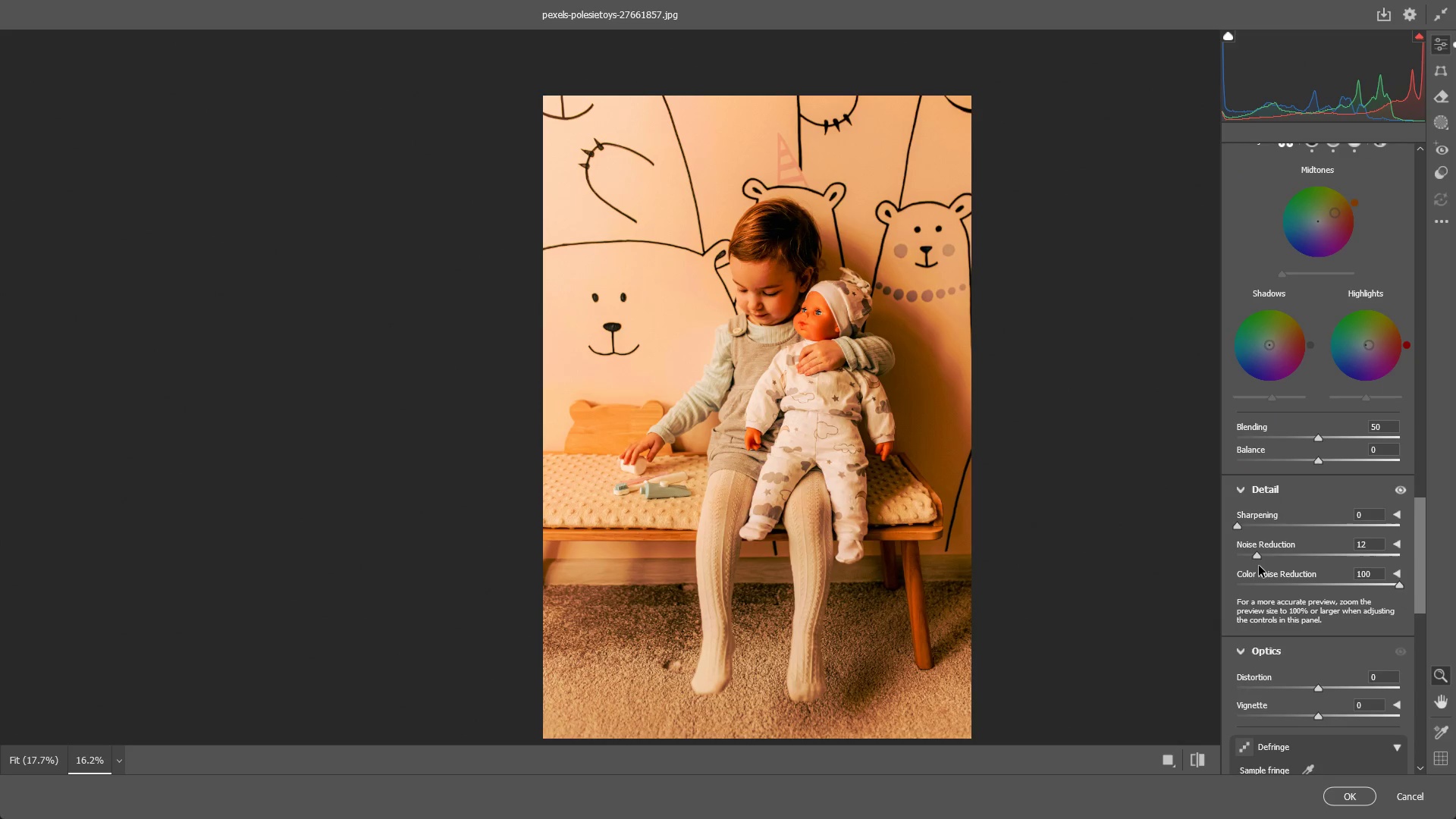 
left_click_drag(start_coordinate=[1260, 554], to_coordinate=[1252, 554])
 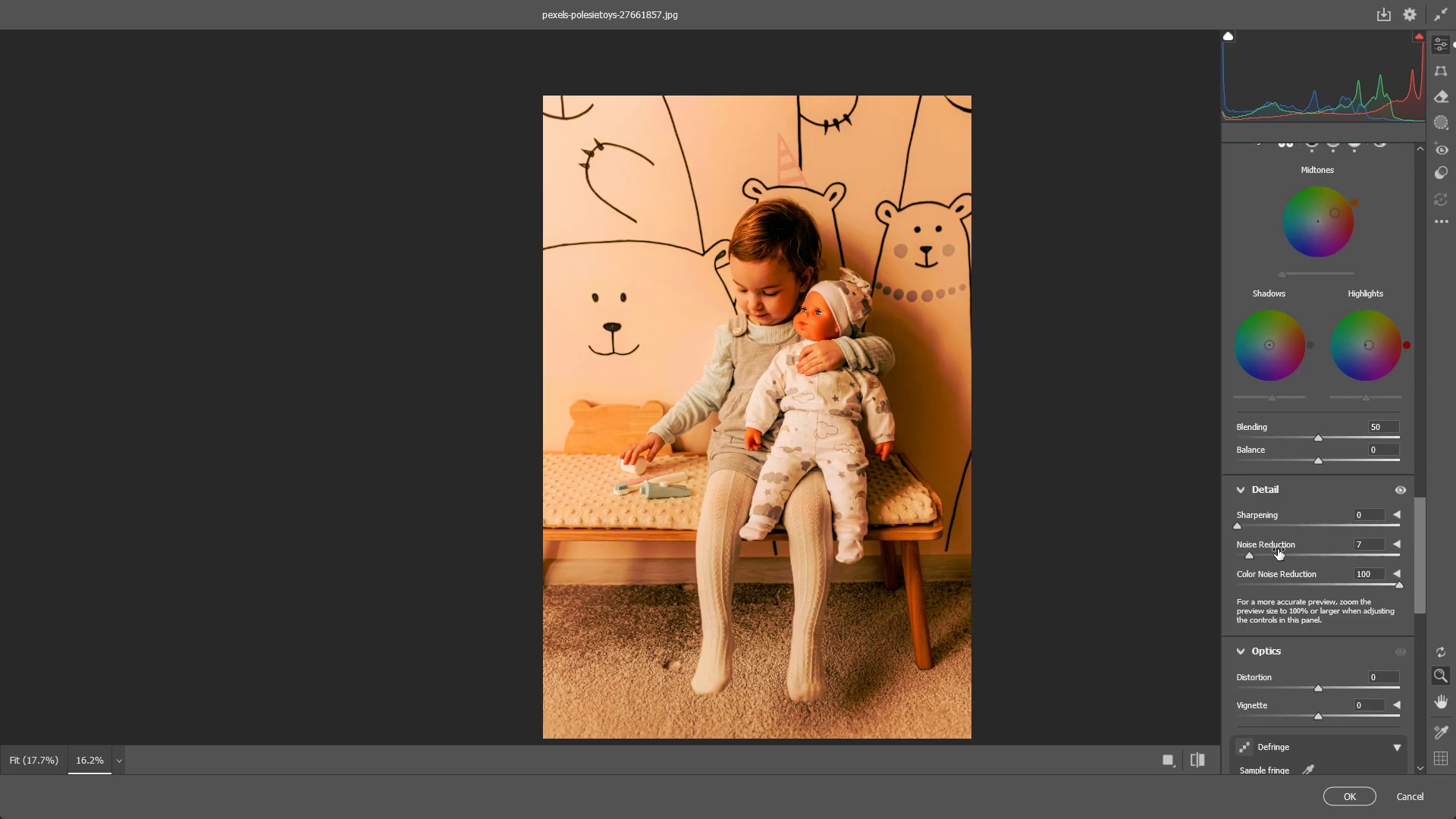 
key(Alt+Tab)
 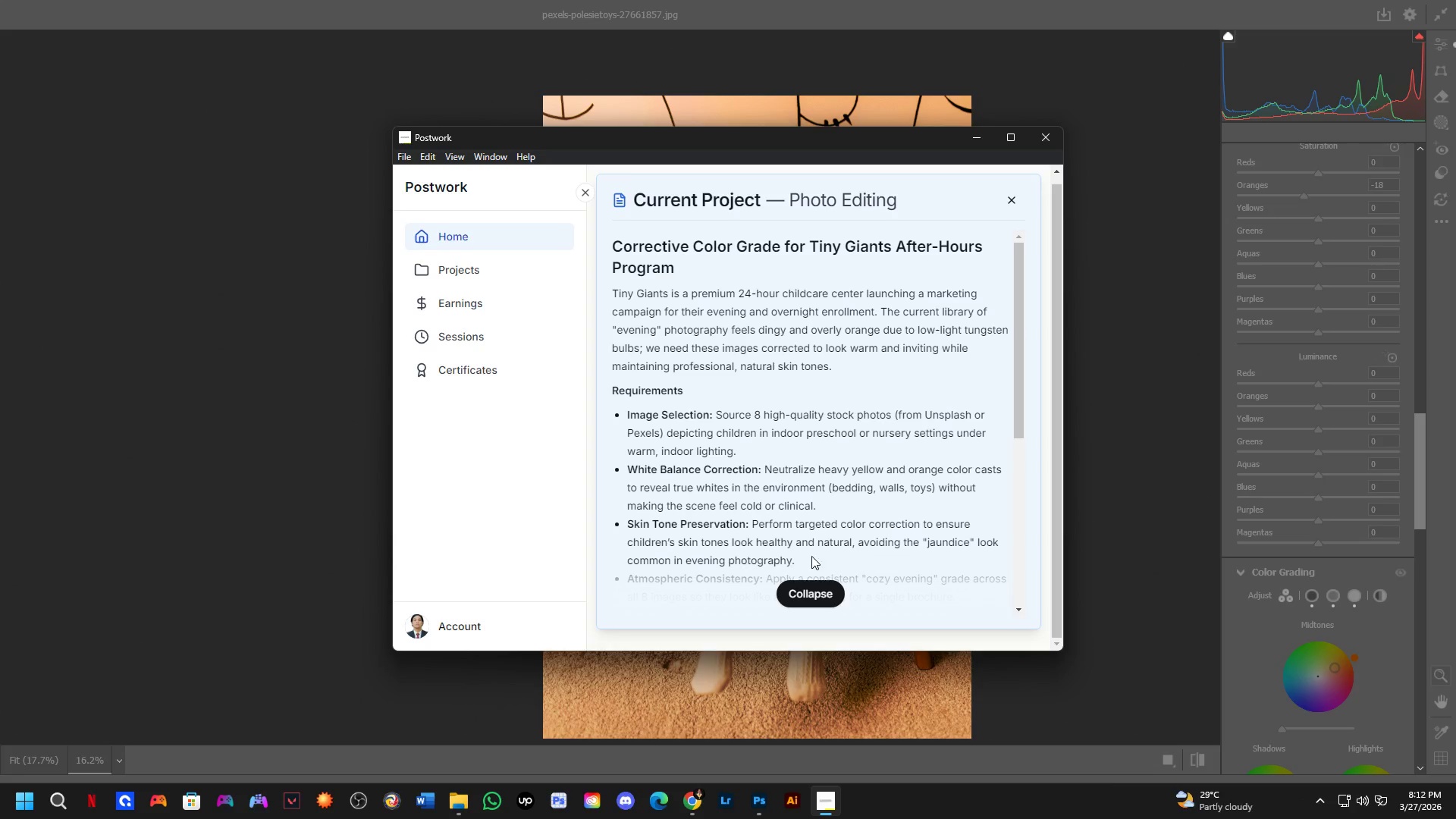 
scroll: coordinate [1328, 543], scroll_direction: up, amount: 5.0